 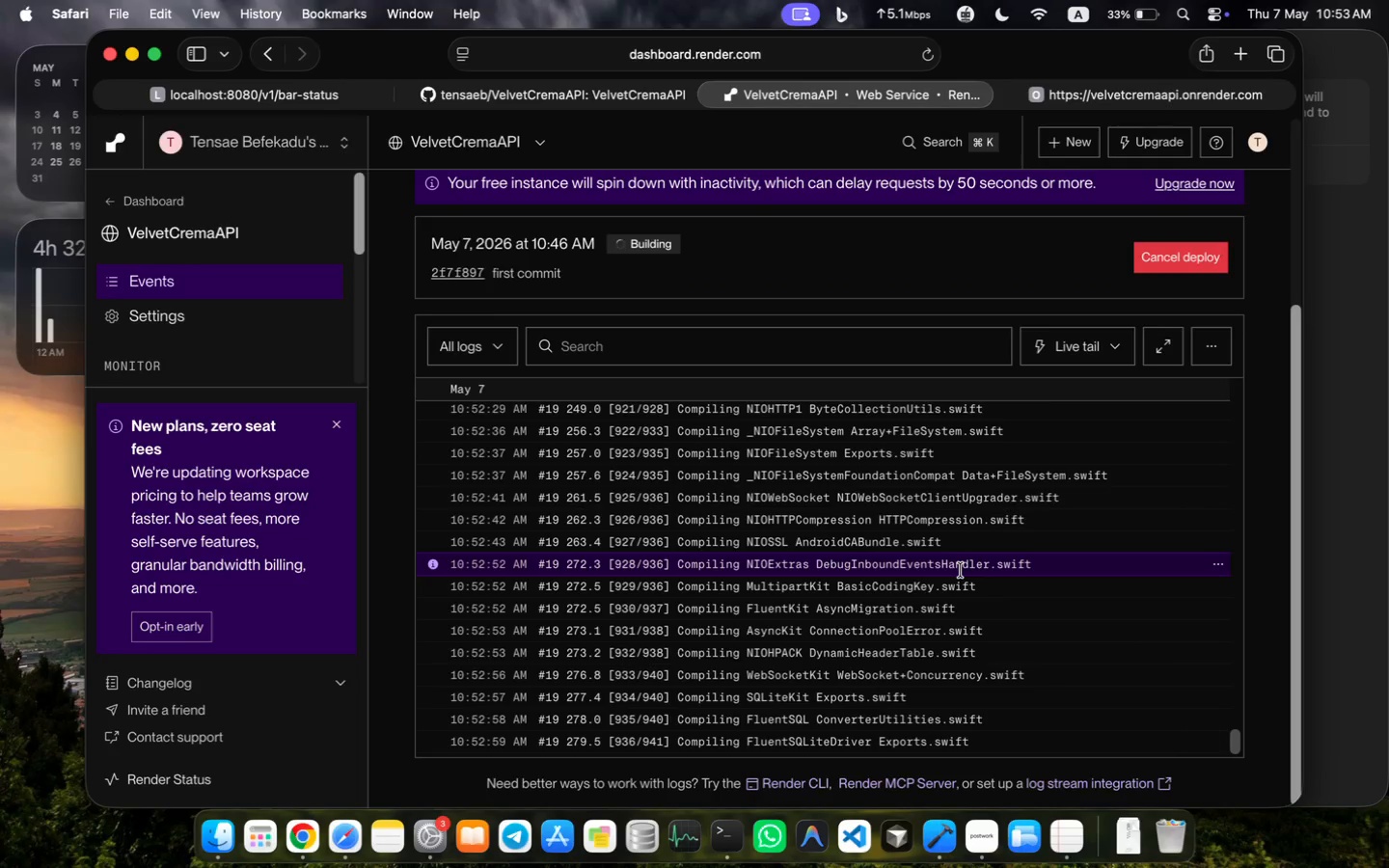 
scroll: coordinate [925, 610], scroll_direction: down, amount: 36.0
 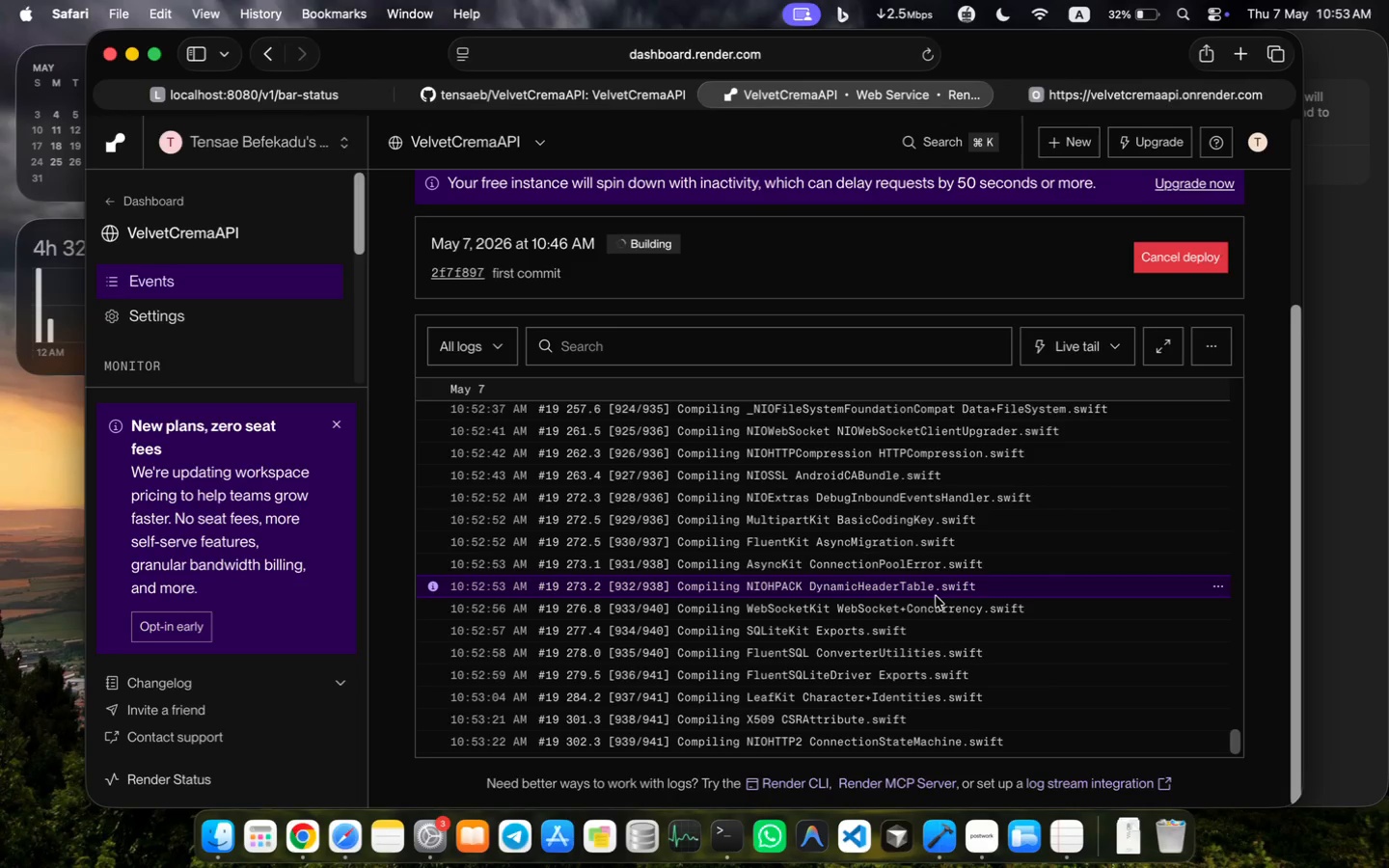 
wait(11.11)
 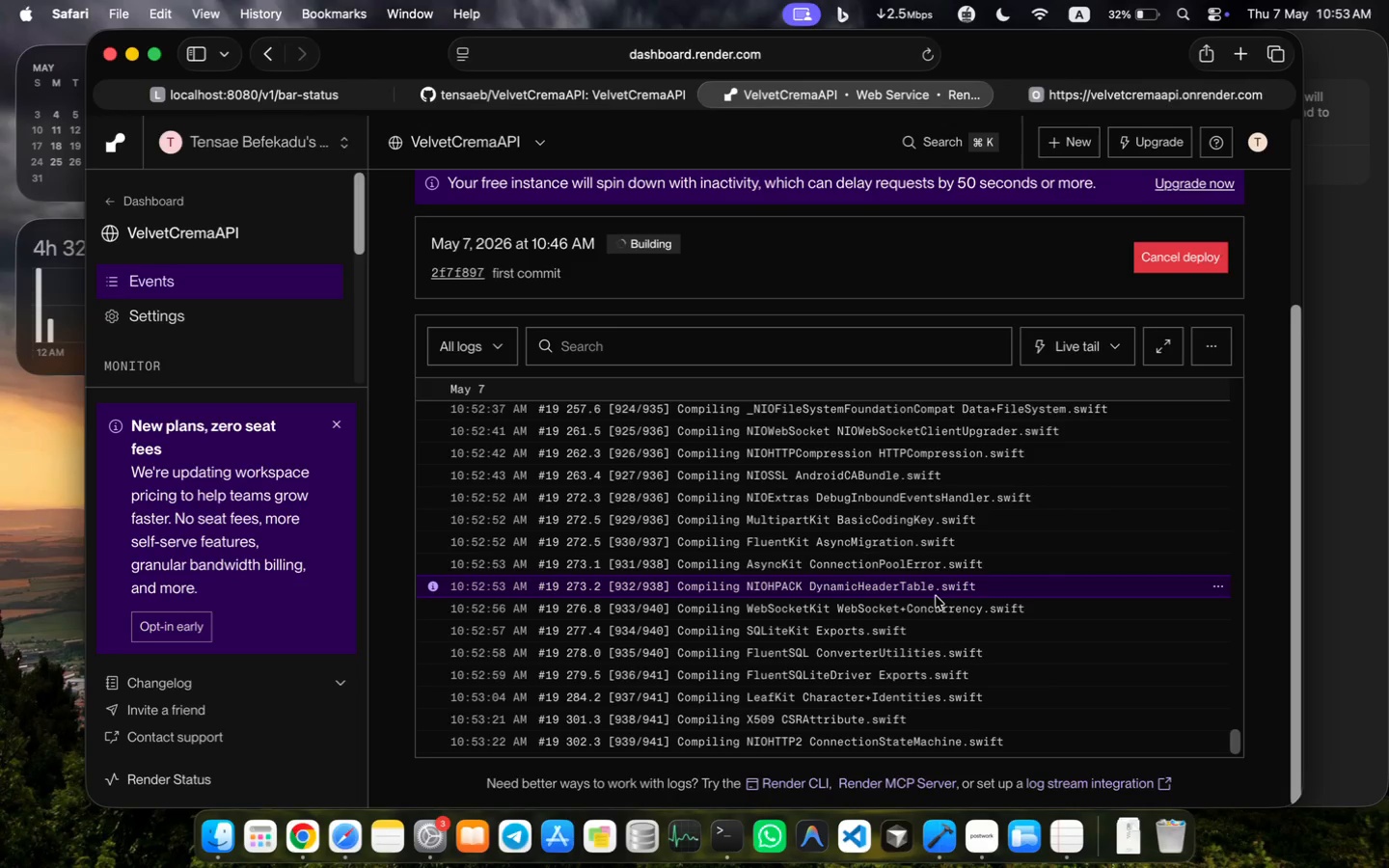 
left_click([40, 196])
 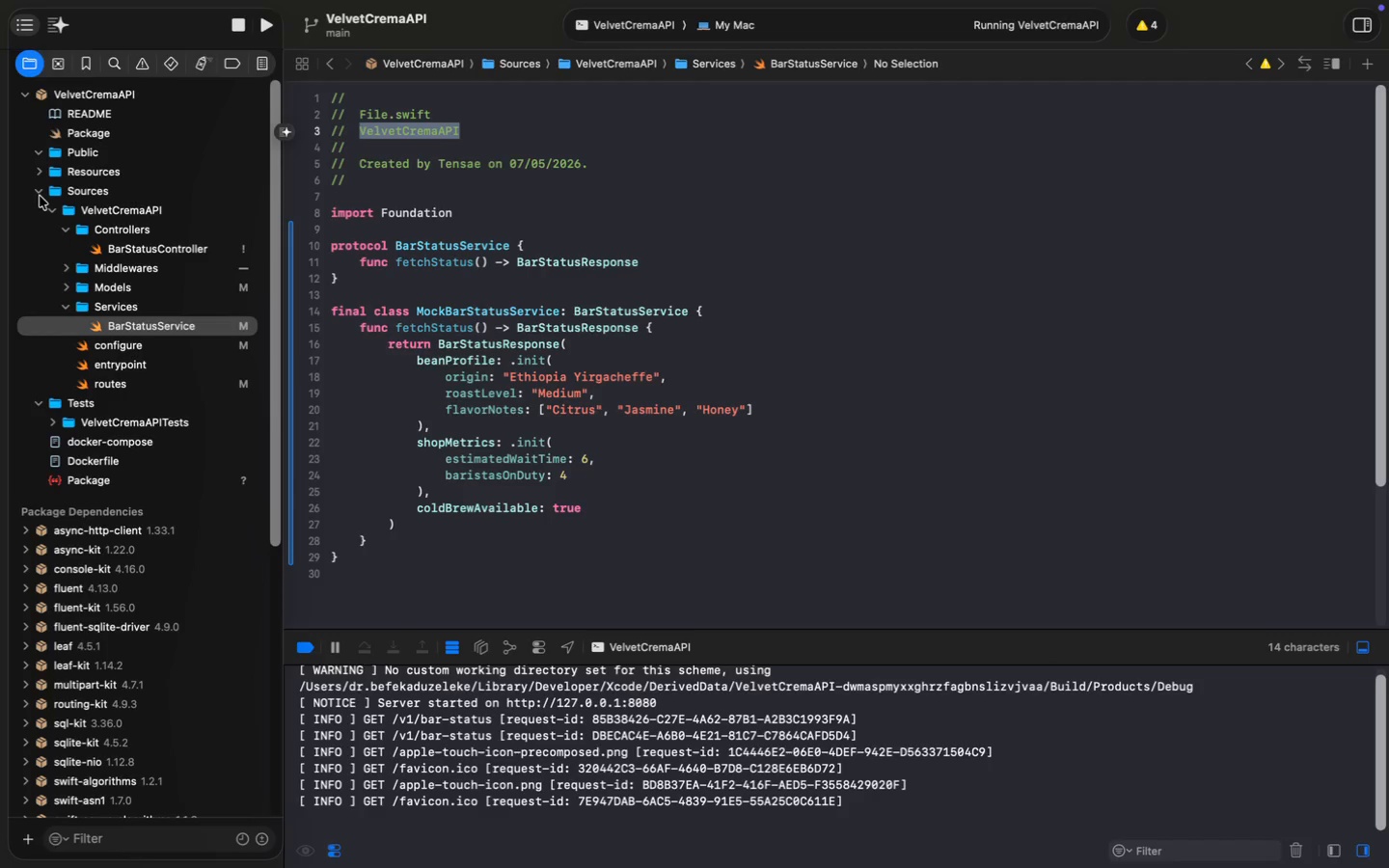 
mouse_move([41, 214])
 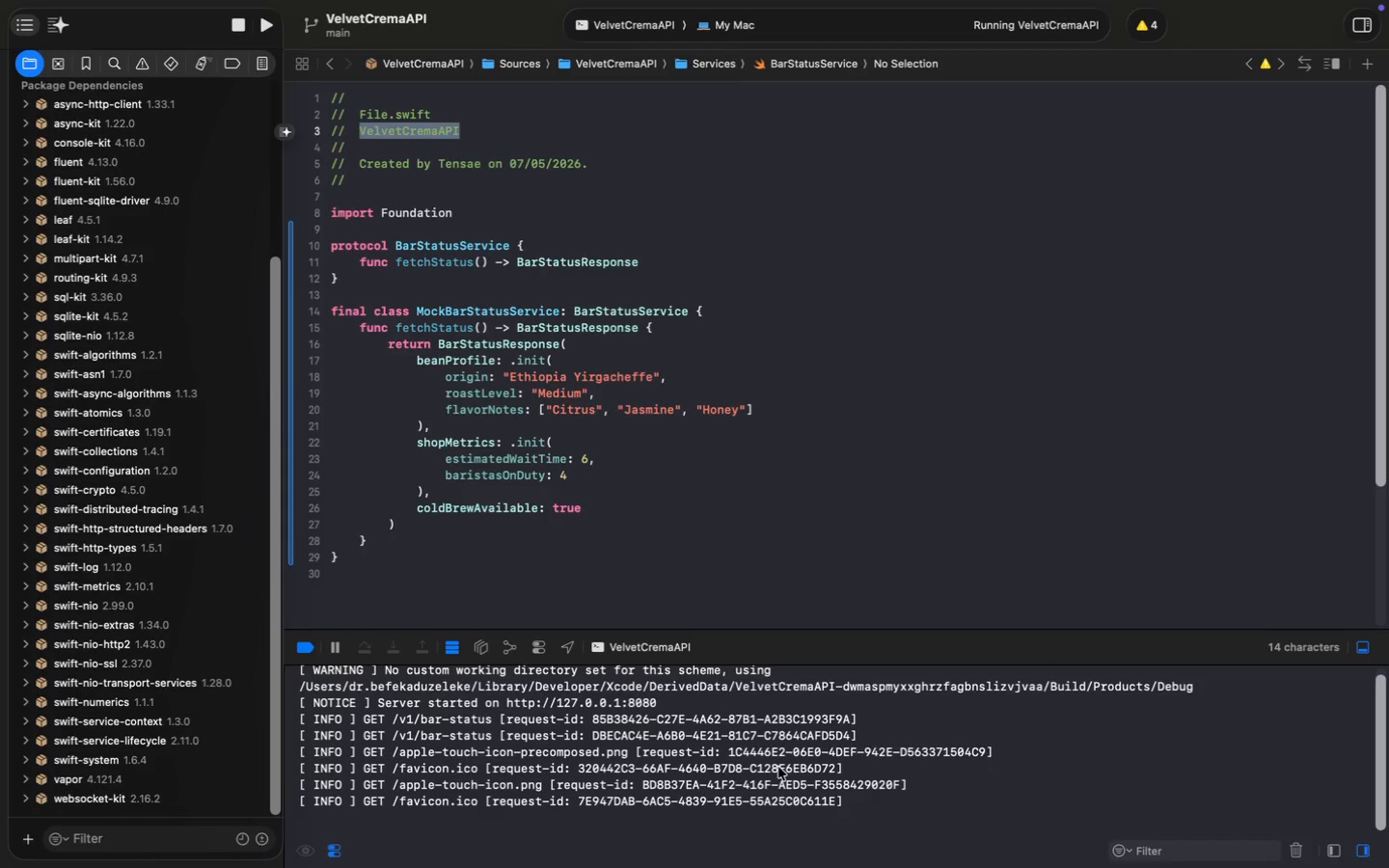 
scroll: coordinate [86, 472], scroll_direction: down, amount: 29.0
 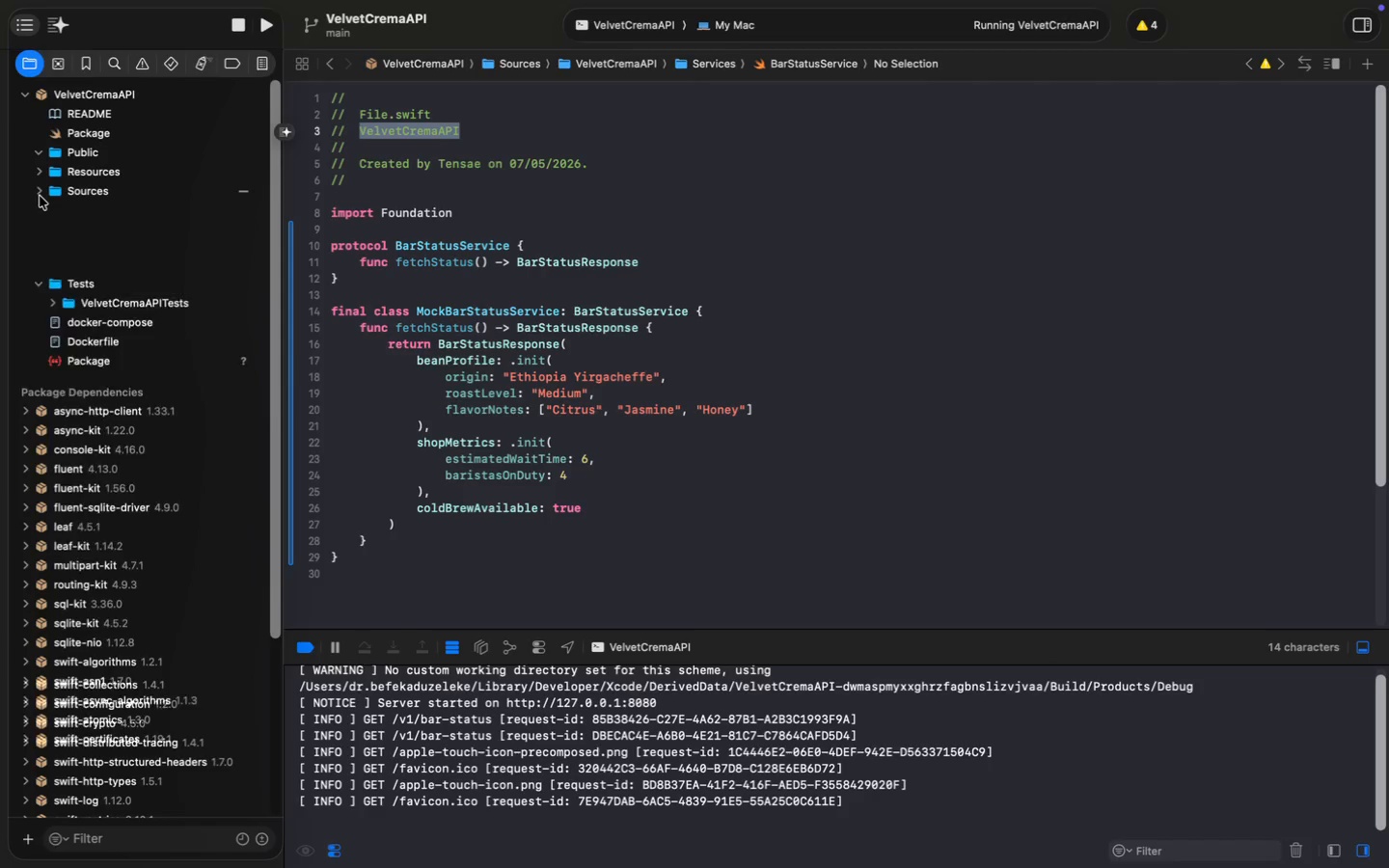 
wait(5.67)
 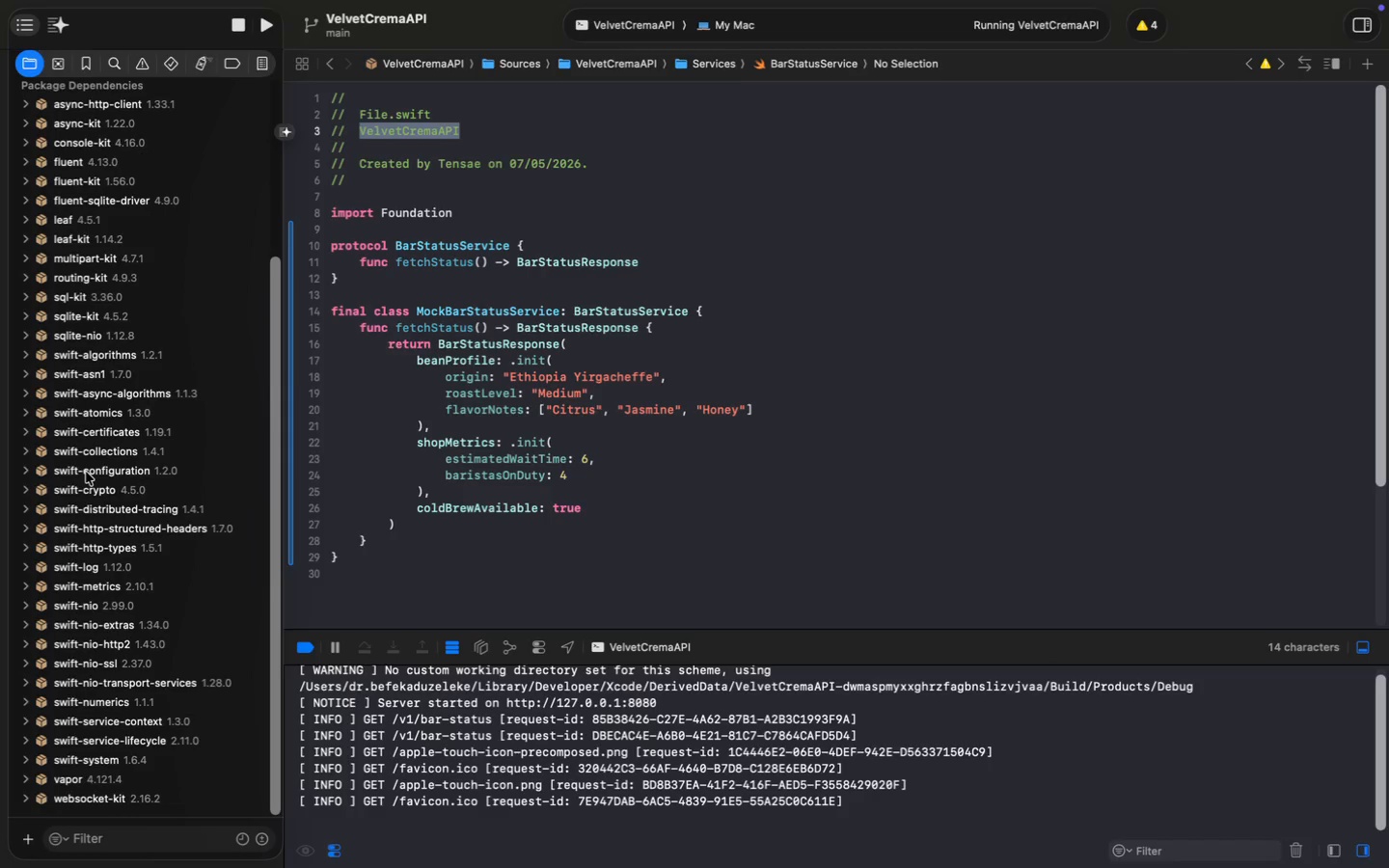 
scroll: coordinate [841, 590], scroll_direction: down, amount: 53.0
 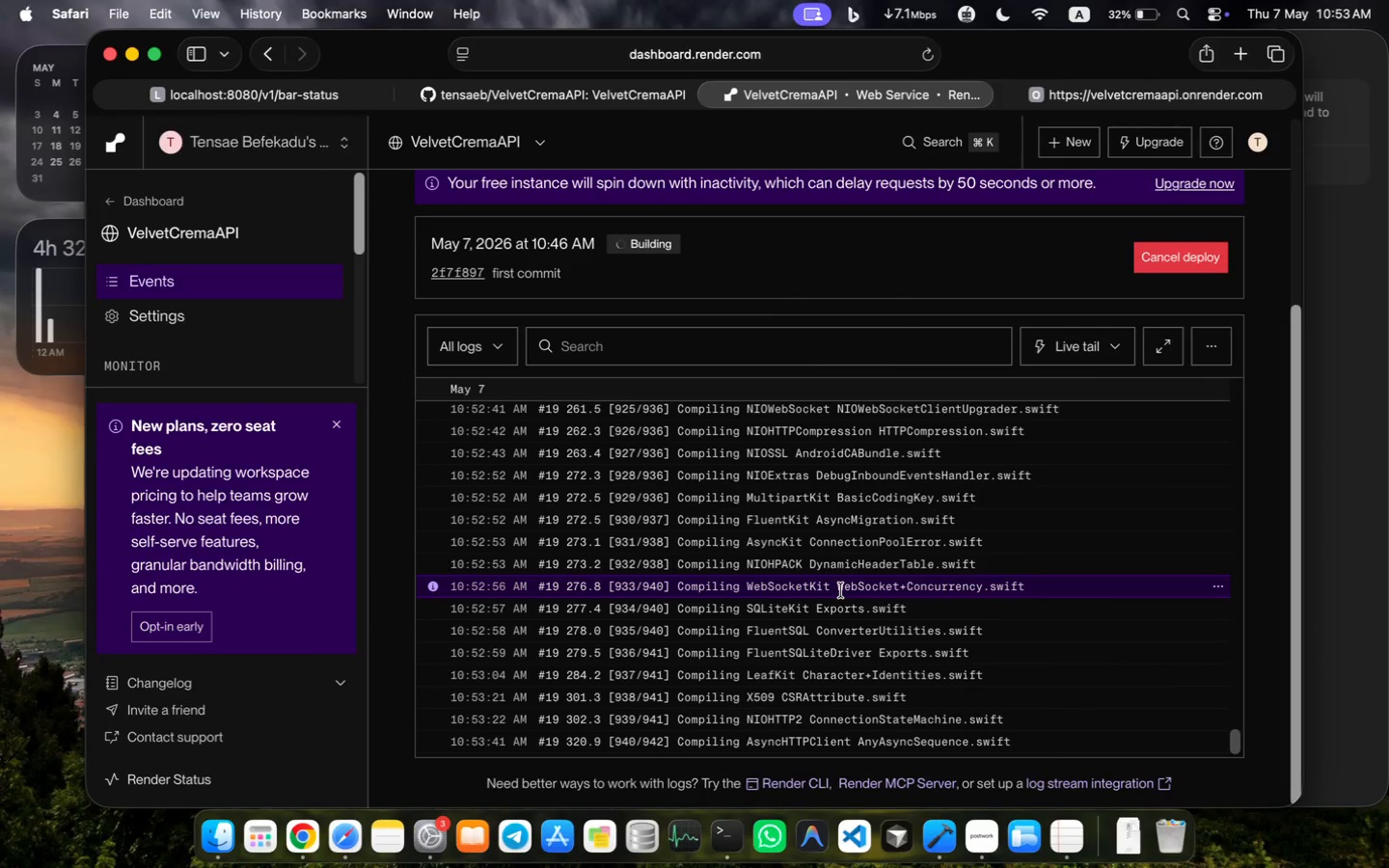 
wait(7.16)
 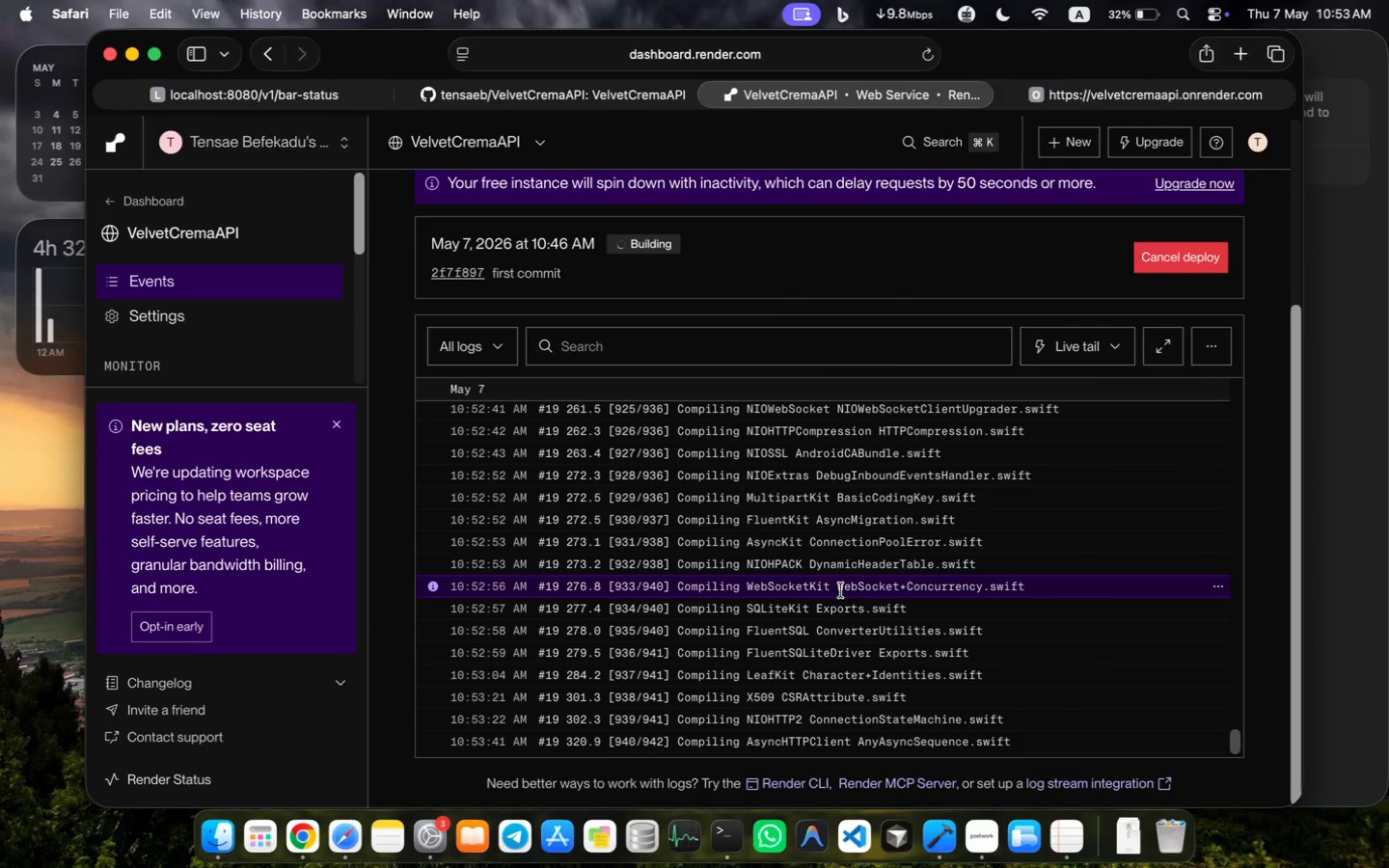 
scroll: coordinate [841, 590], scroll_direction: down, amount: 5.0
 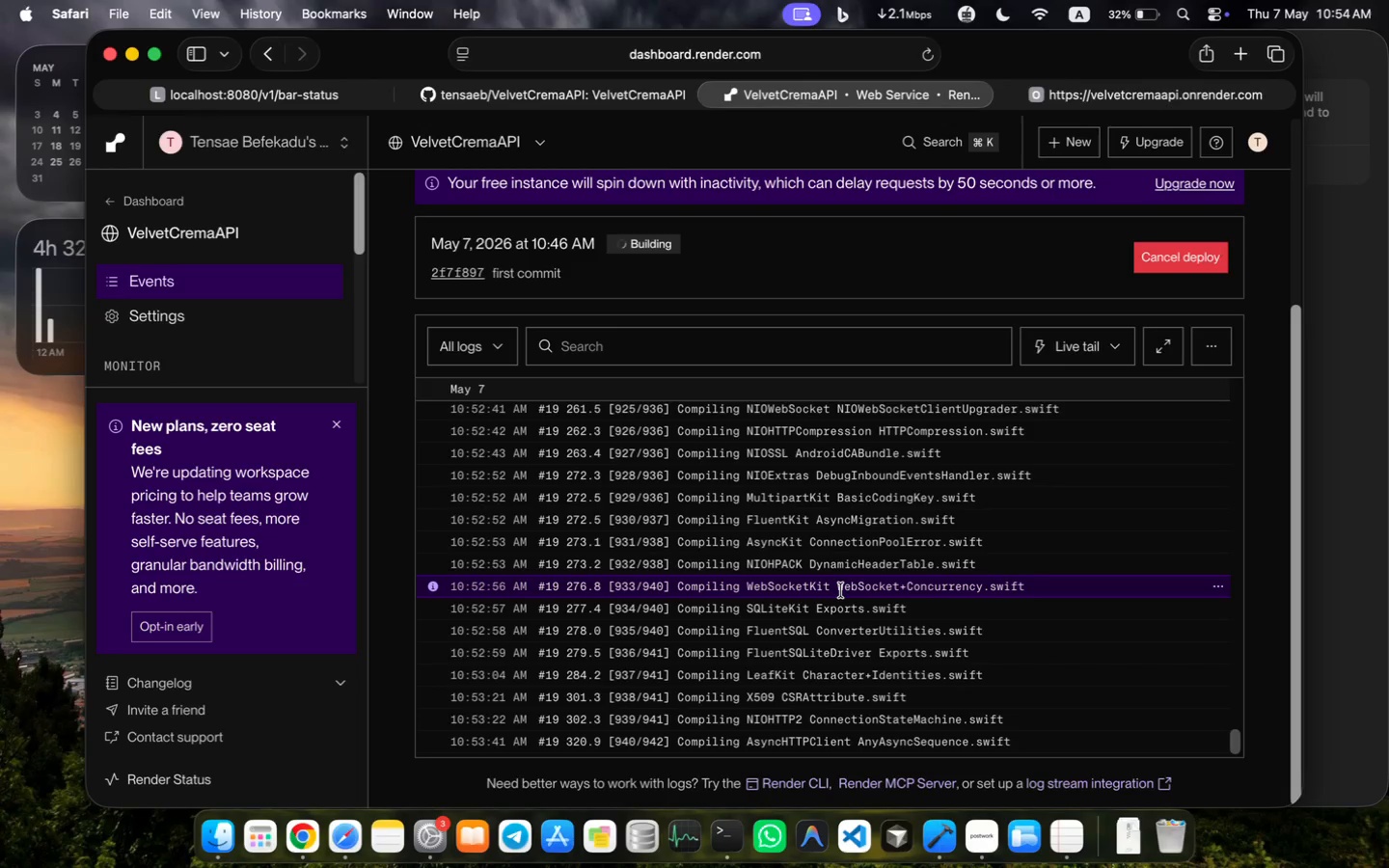 
wait(20.23)
 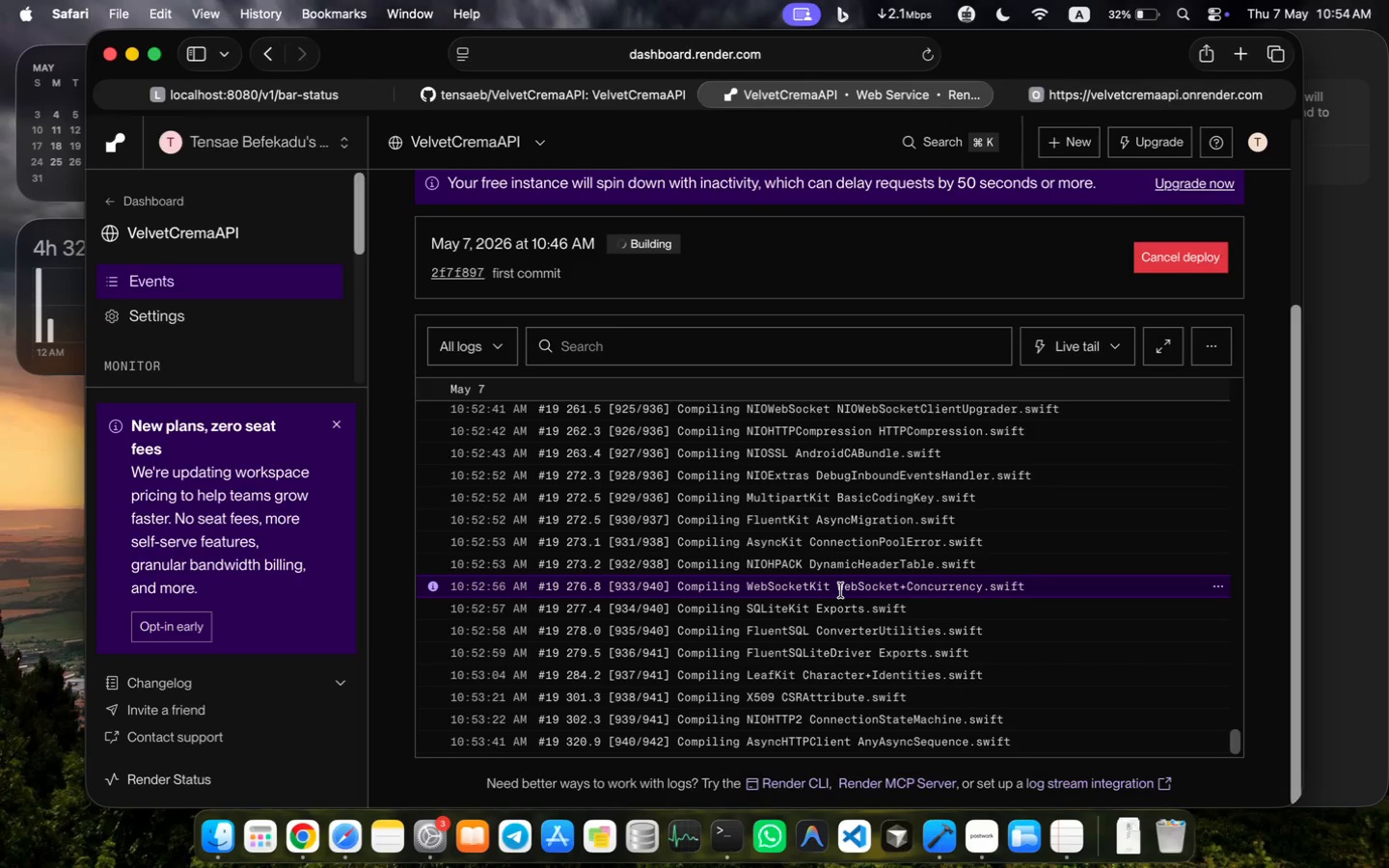 
scroll: coordinate [841, 590], scroll_direction: down, amount: 2.0
 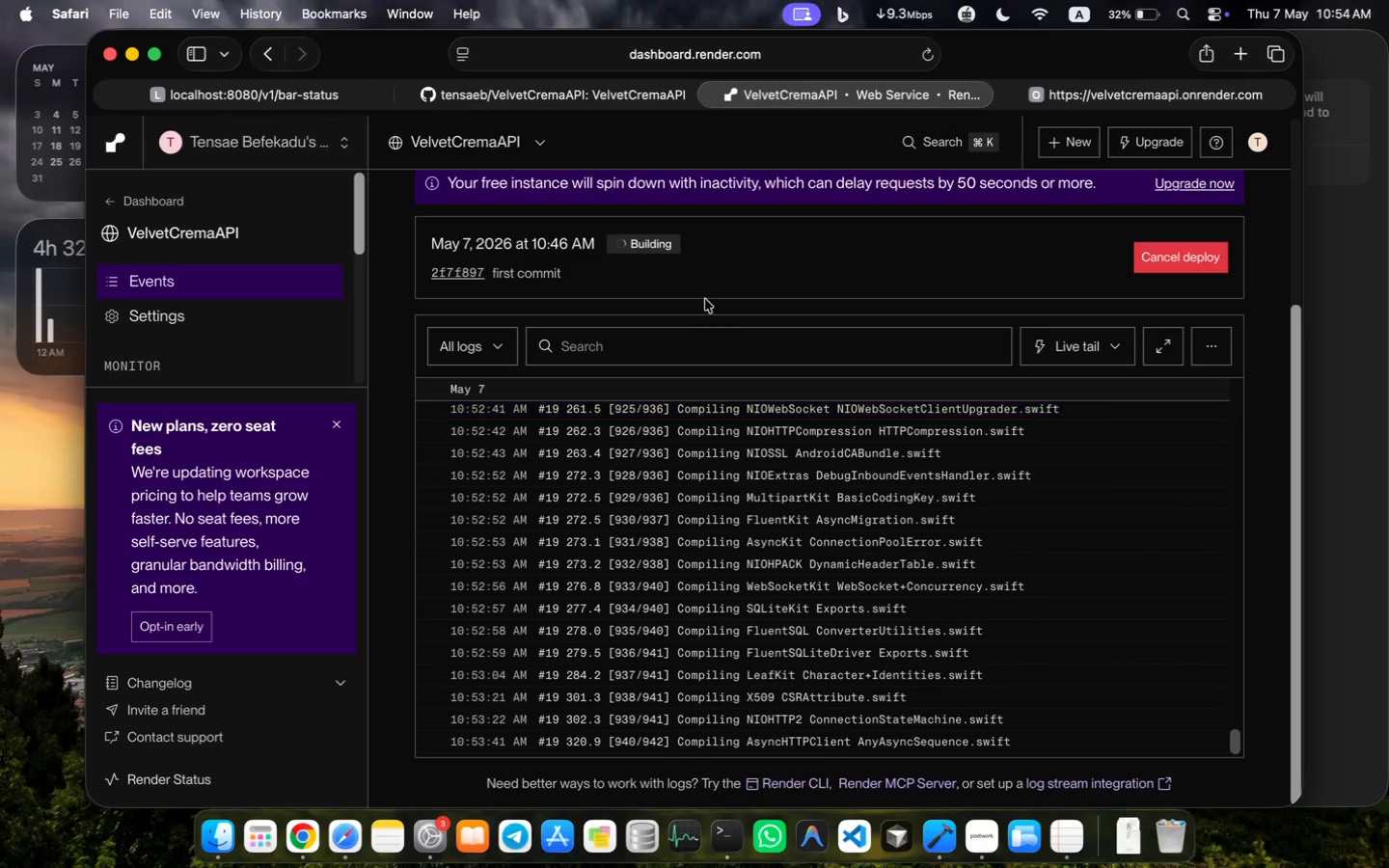 
wait(7.94)
 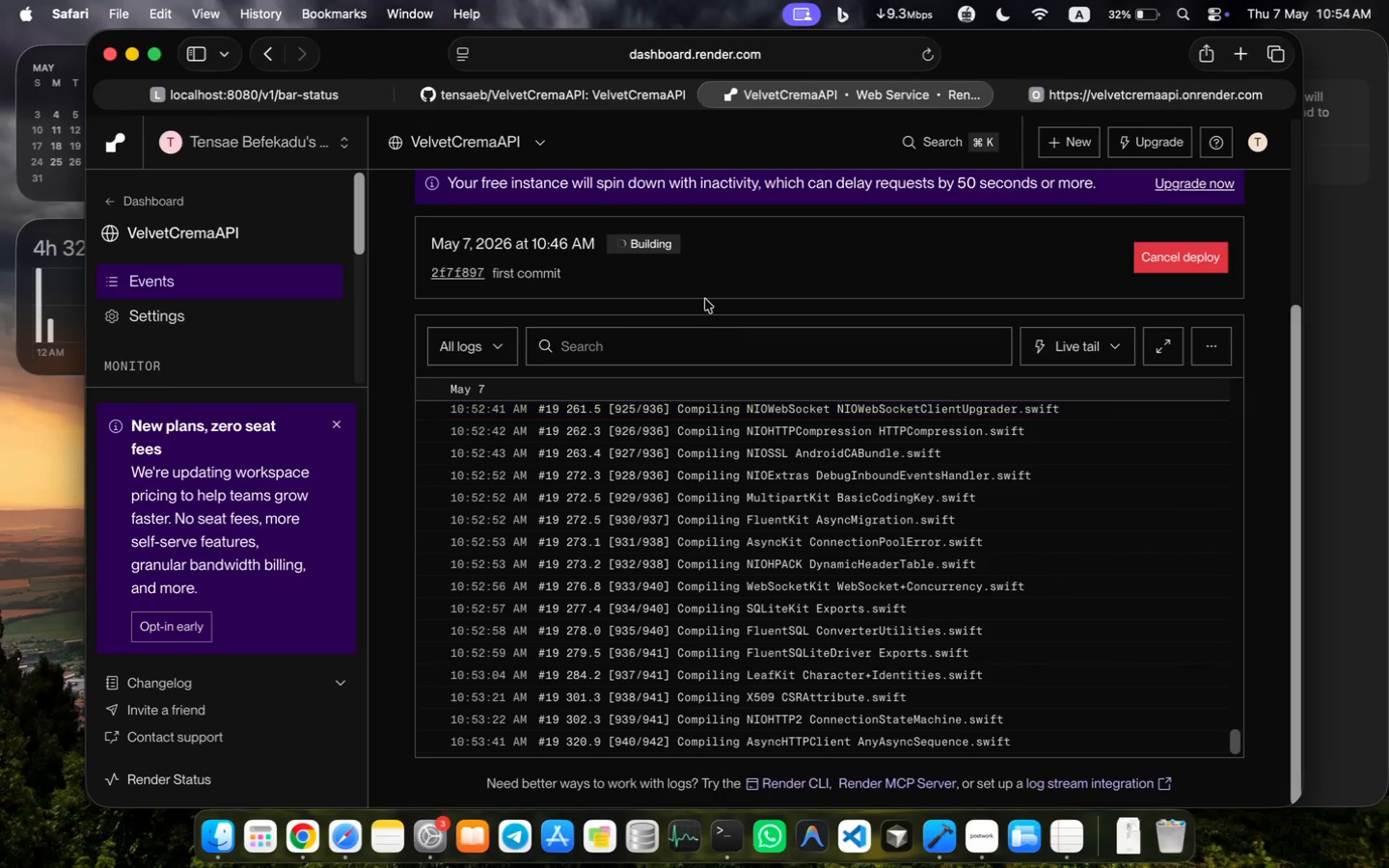 
scroll: coordinate [748, 656], scroll_direction: down, amount: 48.0
 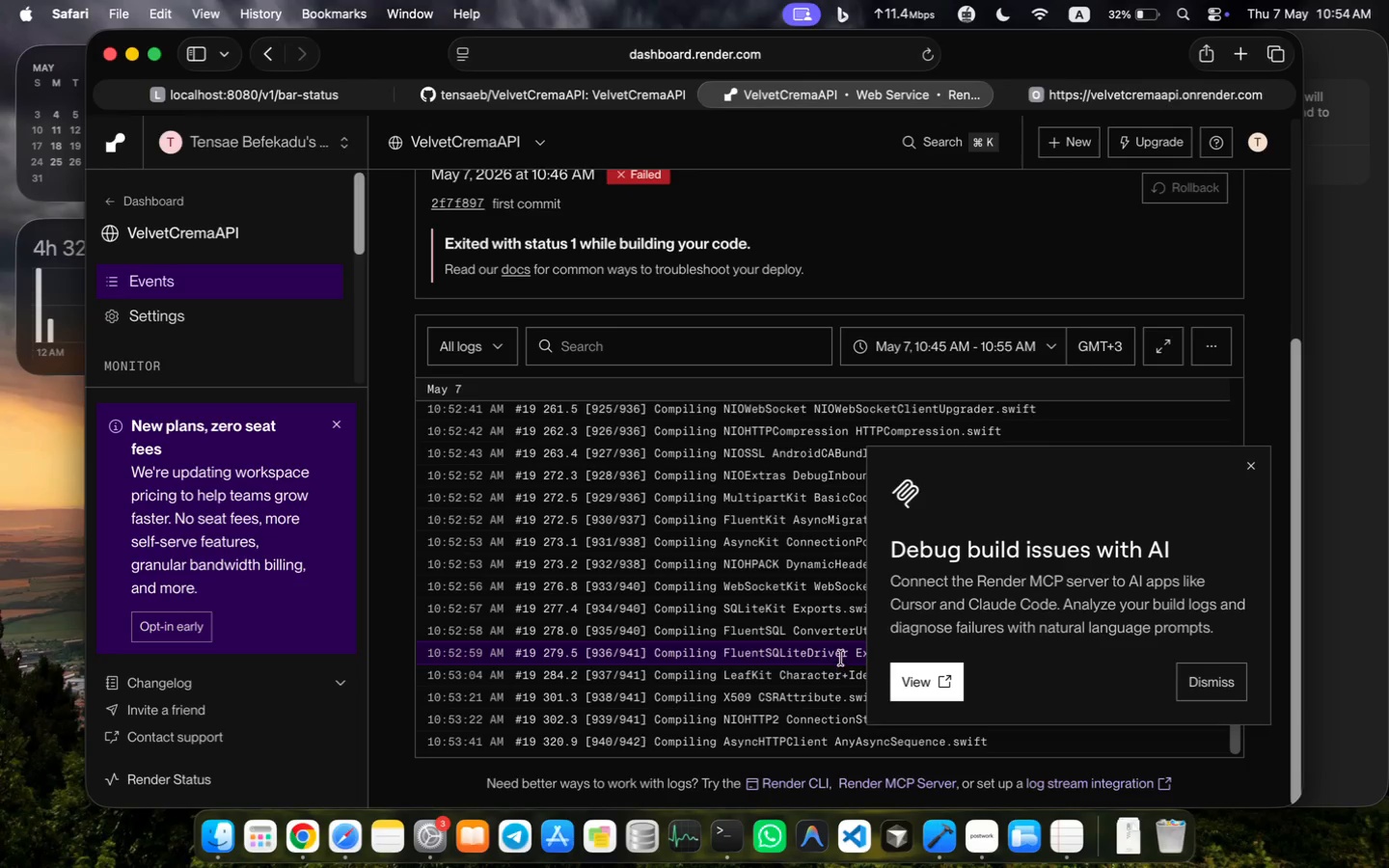 
left_click([1203, 682])
 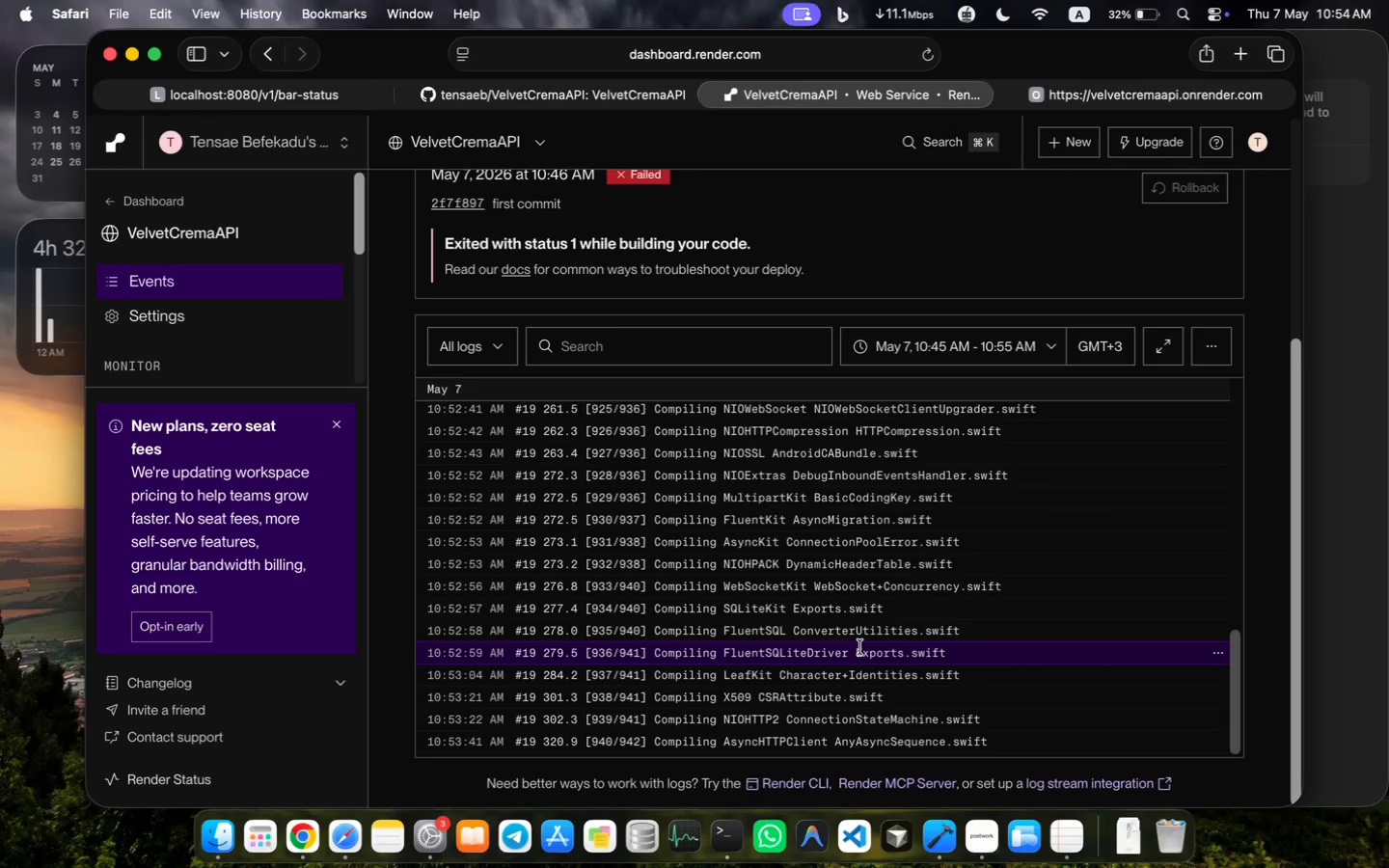 
scroll: coordinate [860, 647], scroll_direction: down, amount: 51.0
 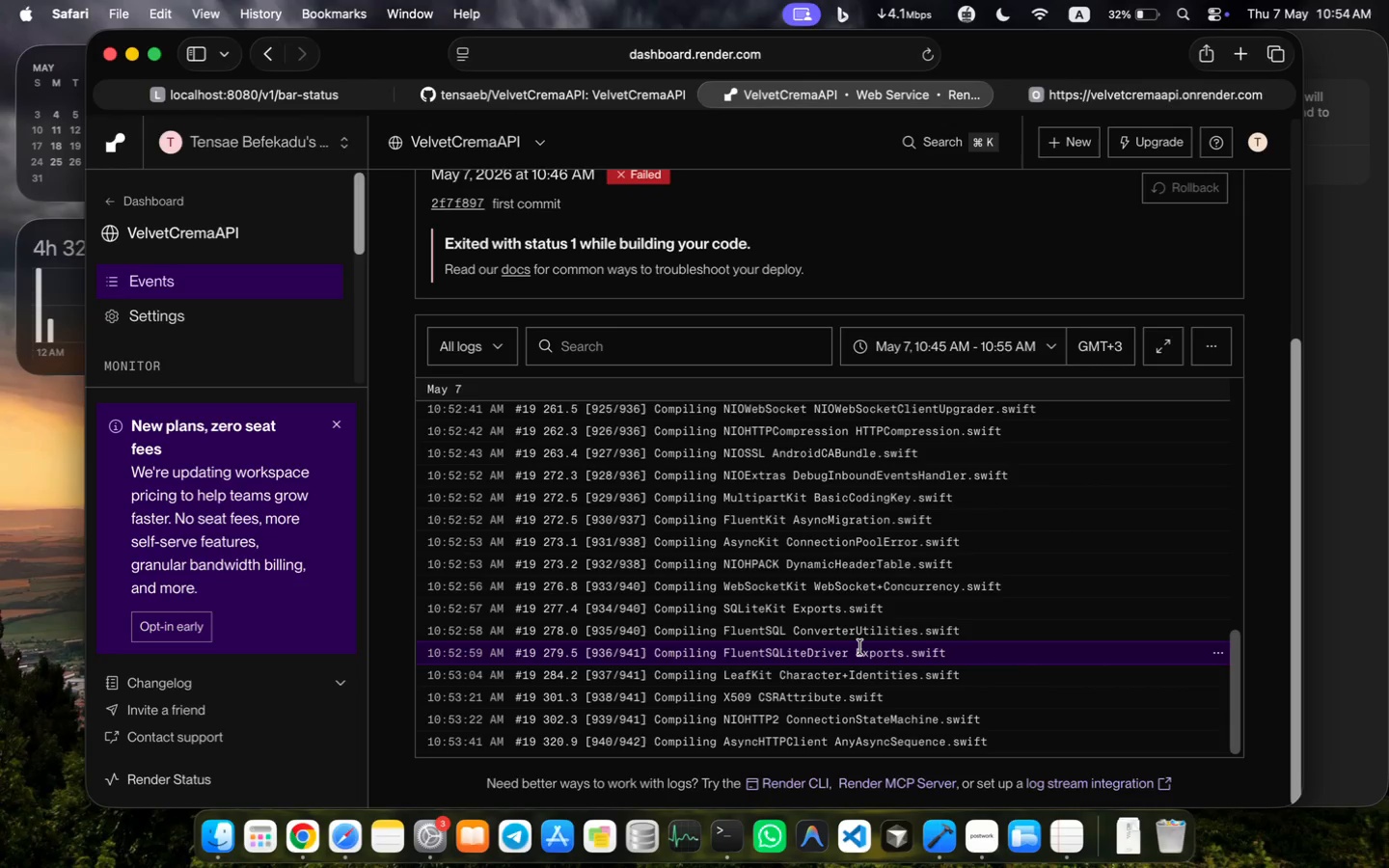 
scroll: coordinate [802, 258], scroll_direction: up, amount: 1.0
 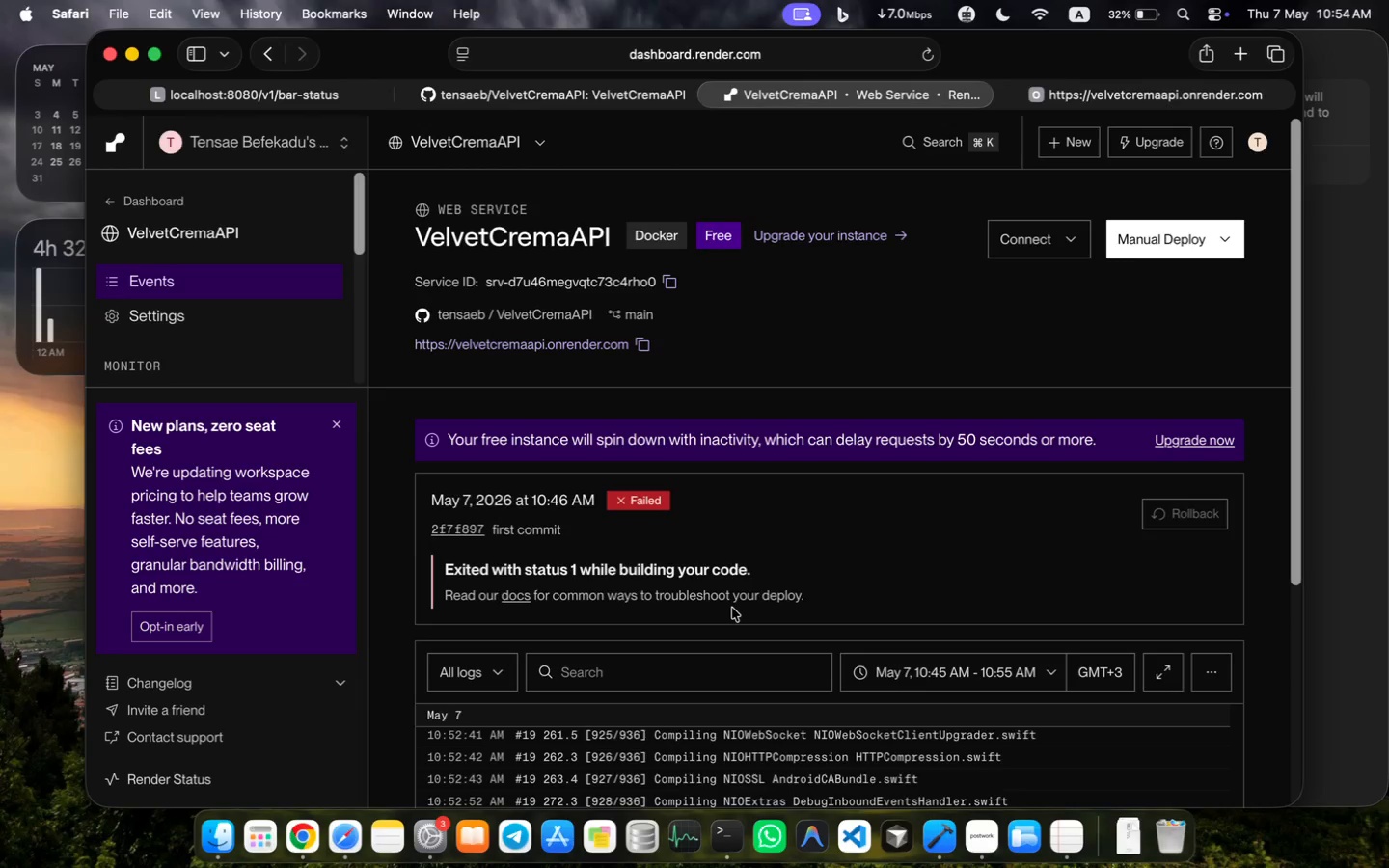 
wait(20.34)
 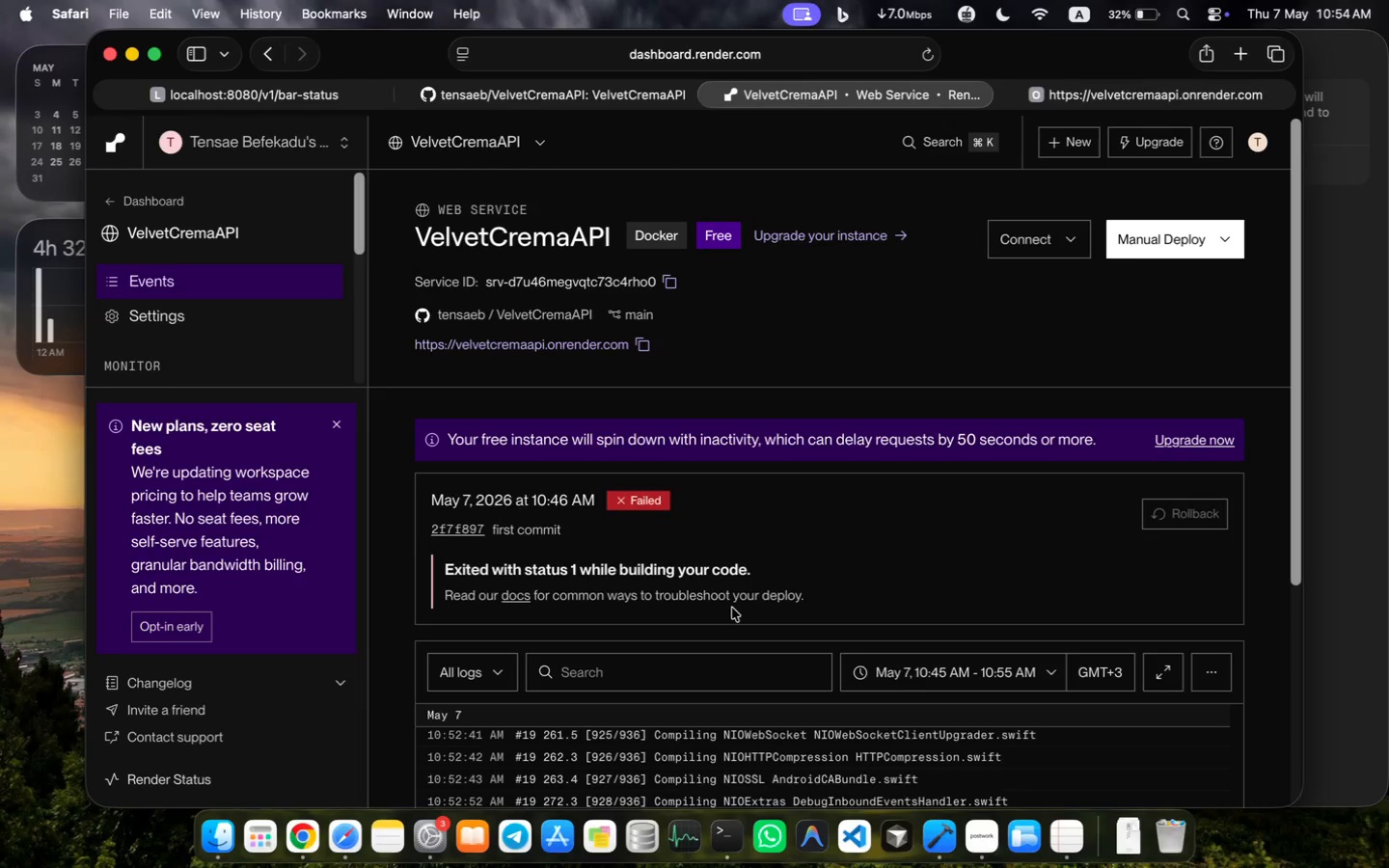 
left_click([541, 149])
 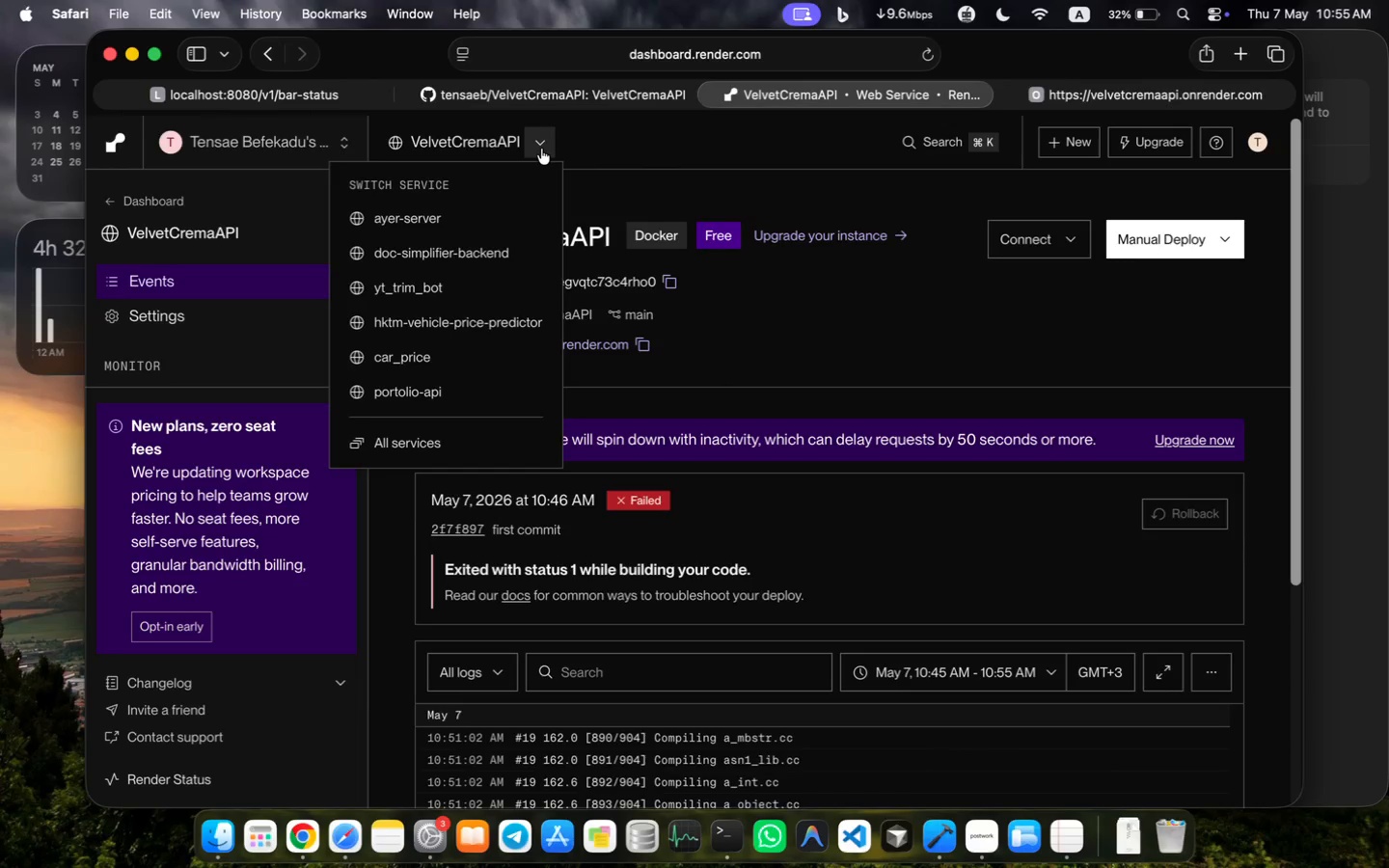 
left_click([541, 149])
 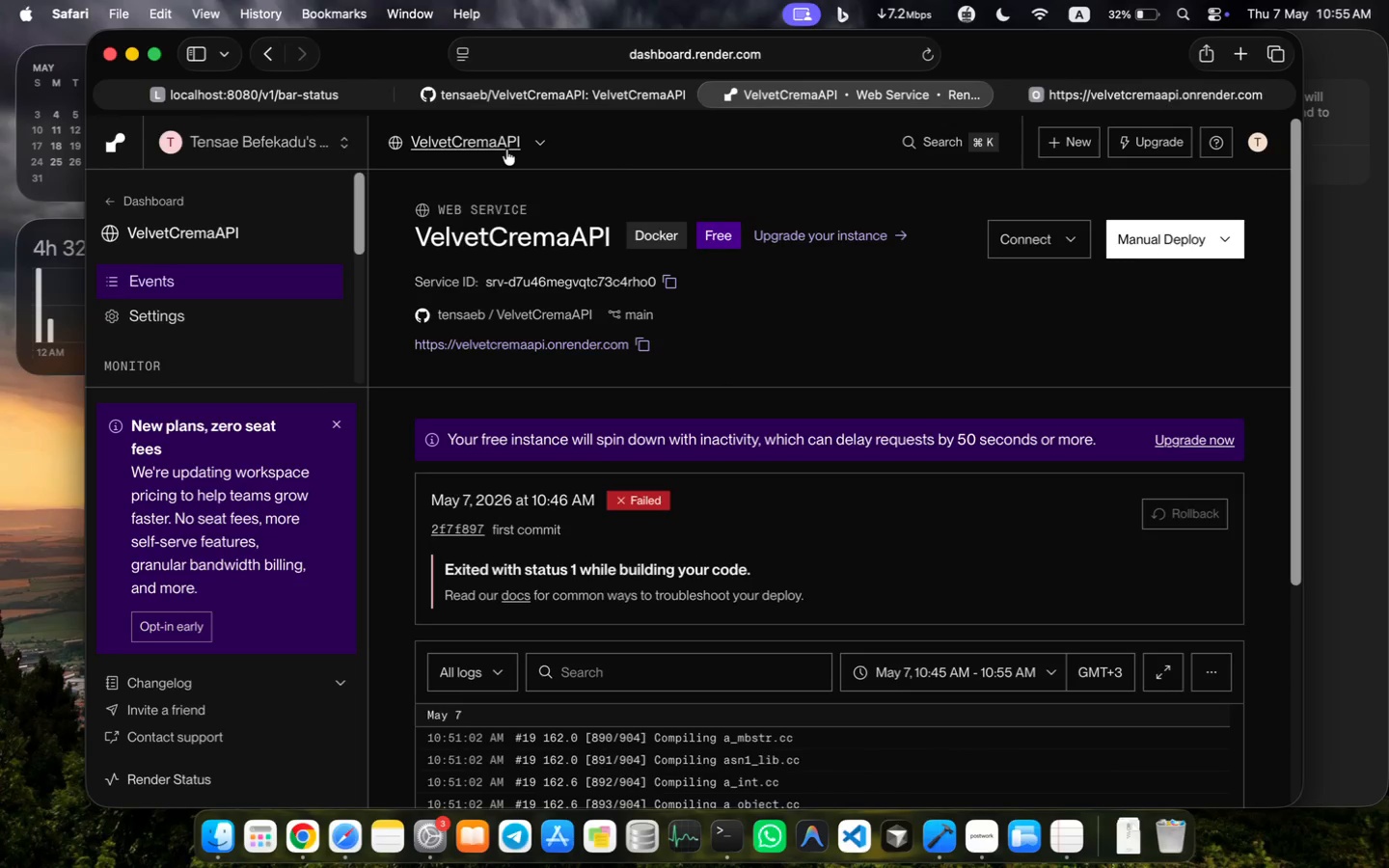 
left_click([156, 313])
 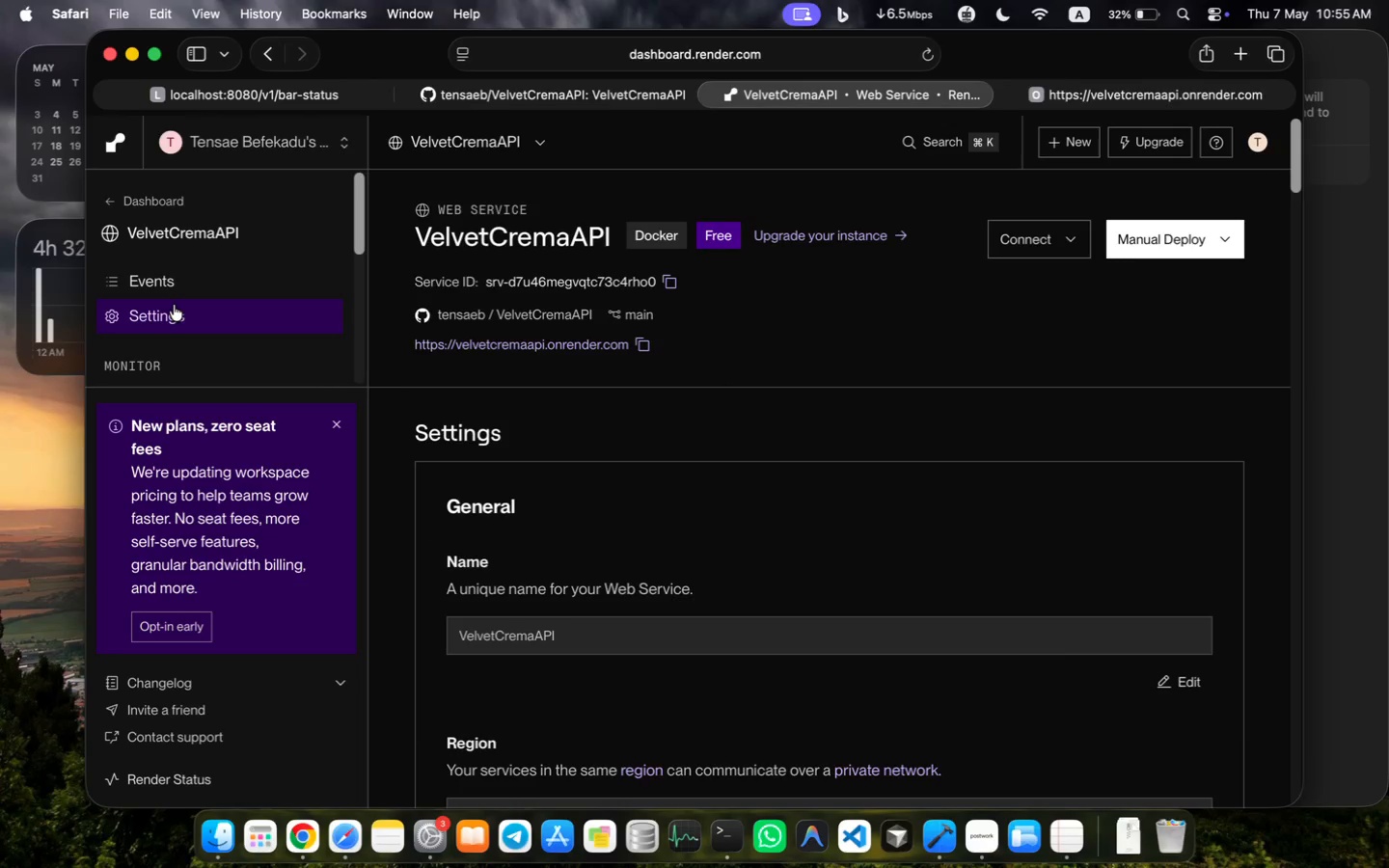 
scroll: coordinate [697, 637], scroll_direction: down, amount: 25.0
 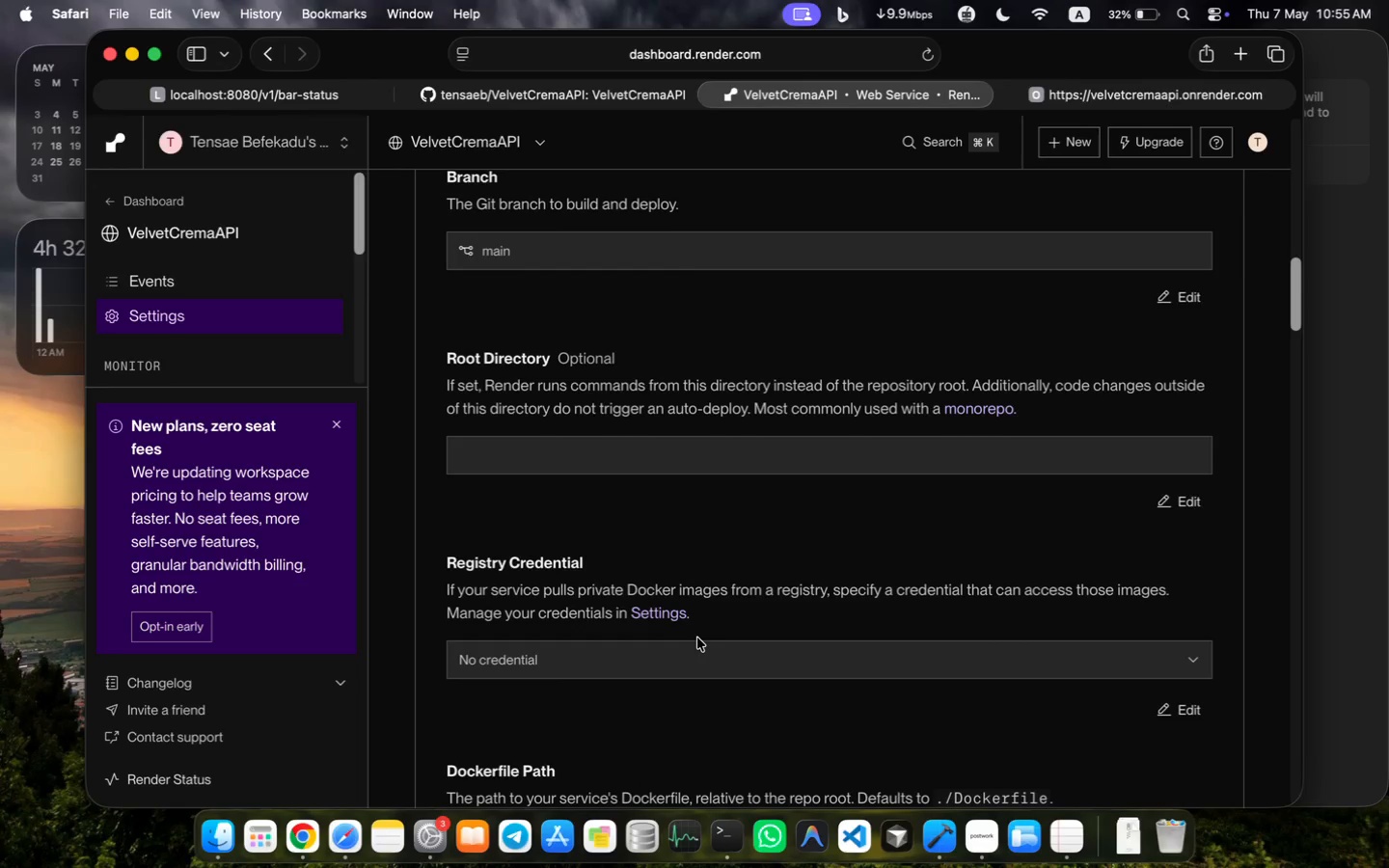 
left_click([572, 457])
 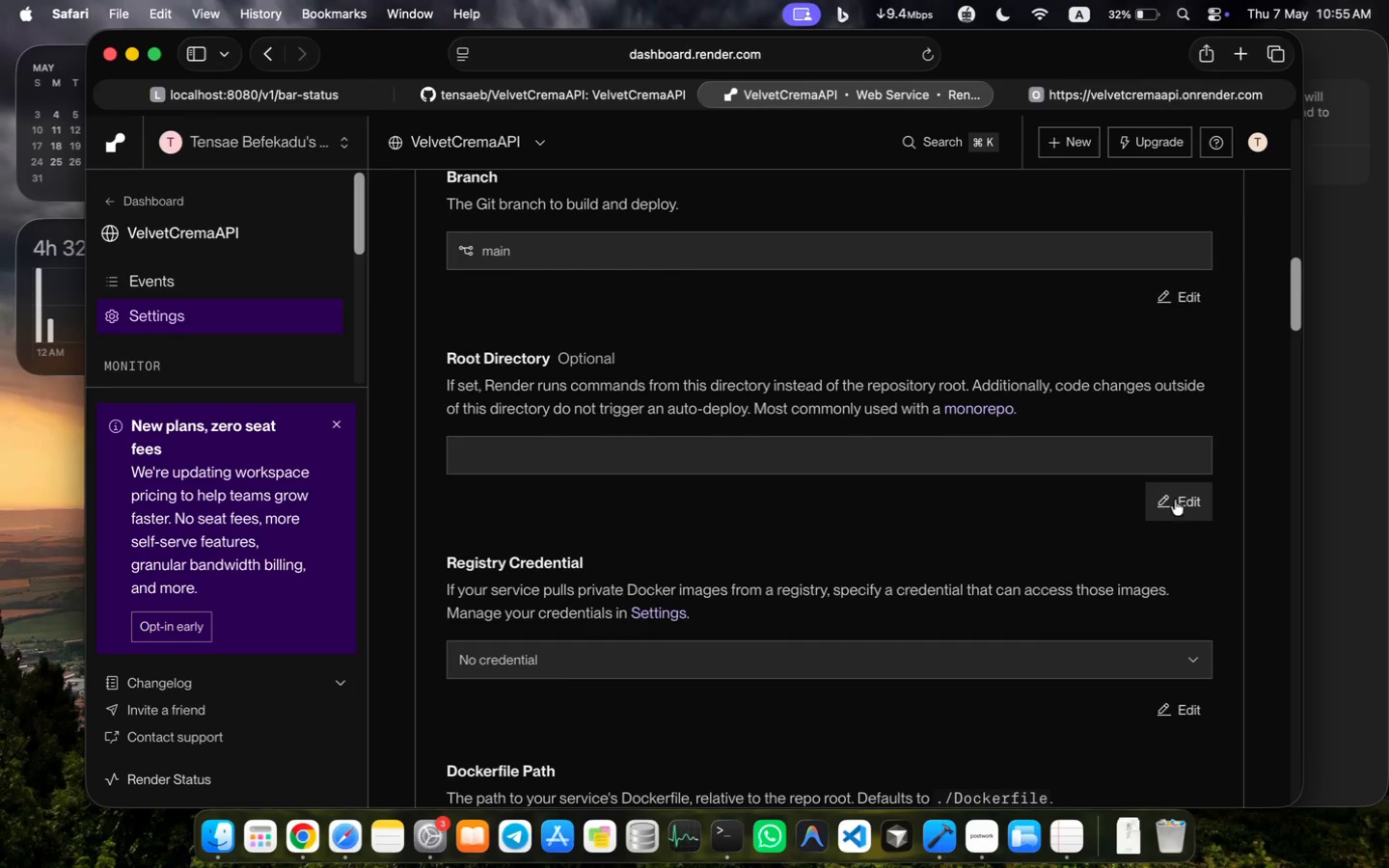 
left_click([1180, 500])
 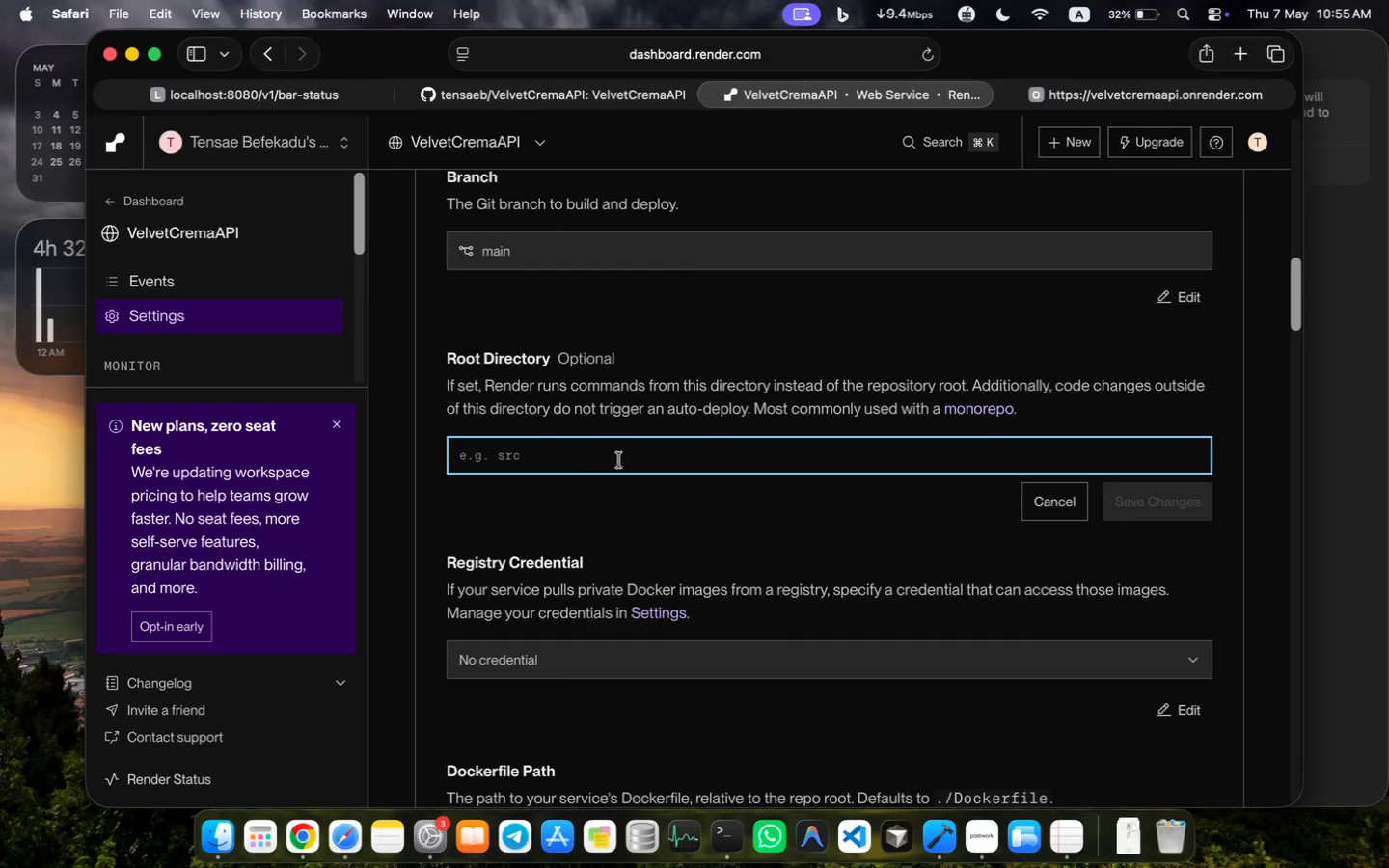 
left_click([559, 451])
 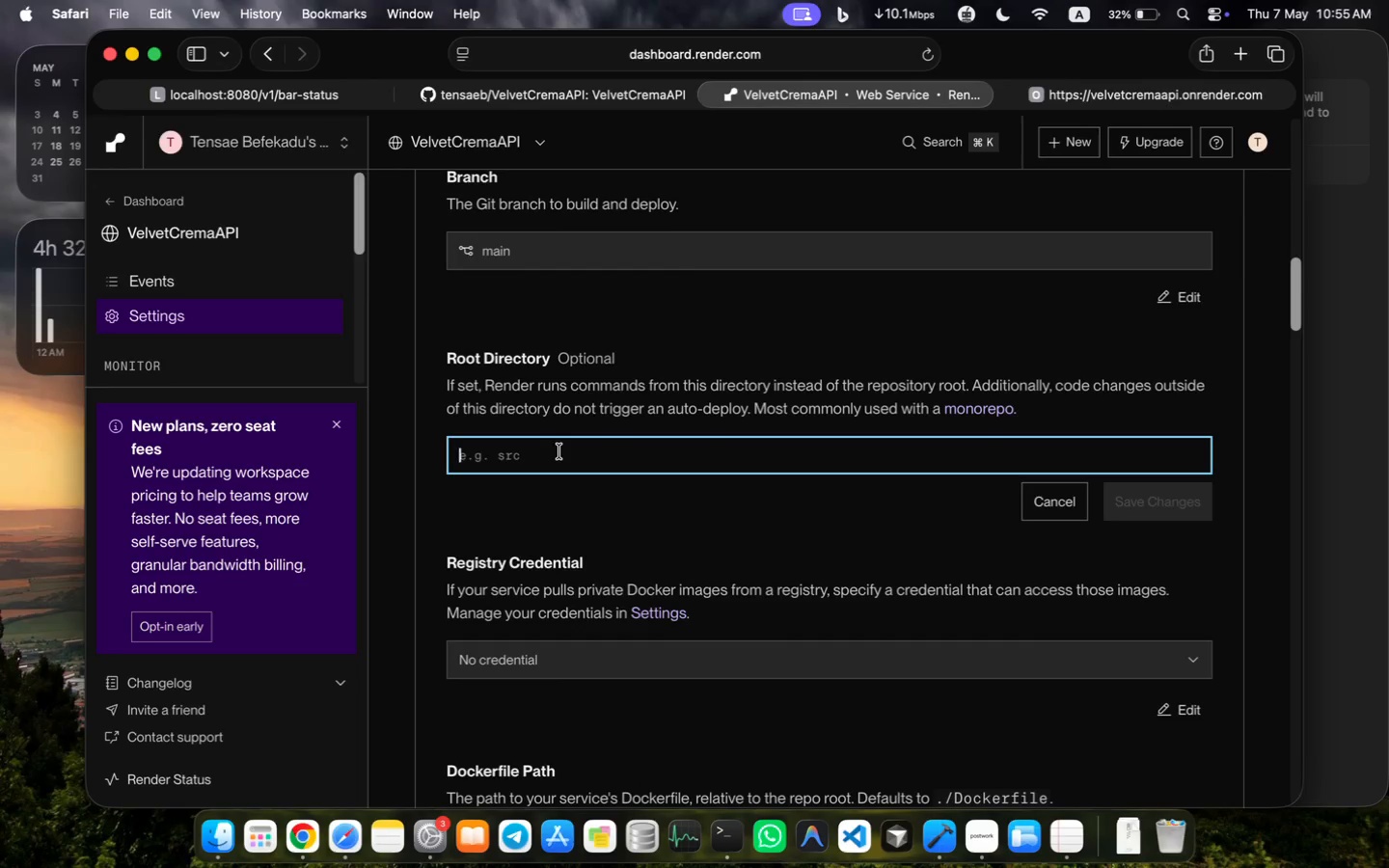 
scroll: coordinate [893, 581], scroll_direction: down, amount: 56.0
 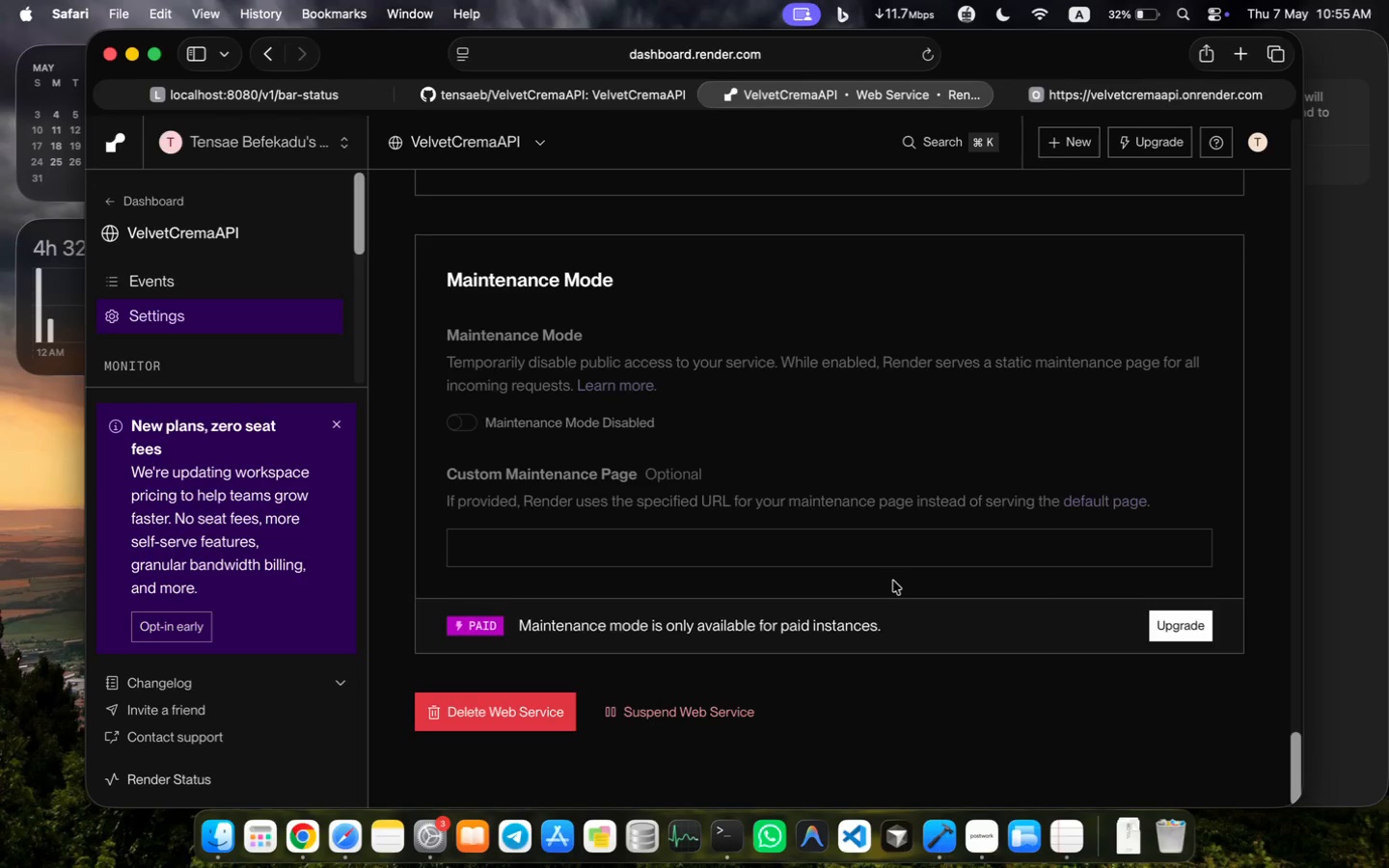 
wait(5.05)
 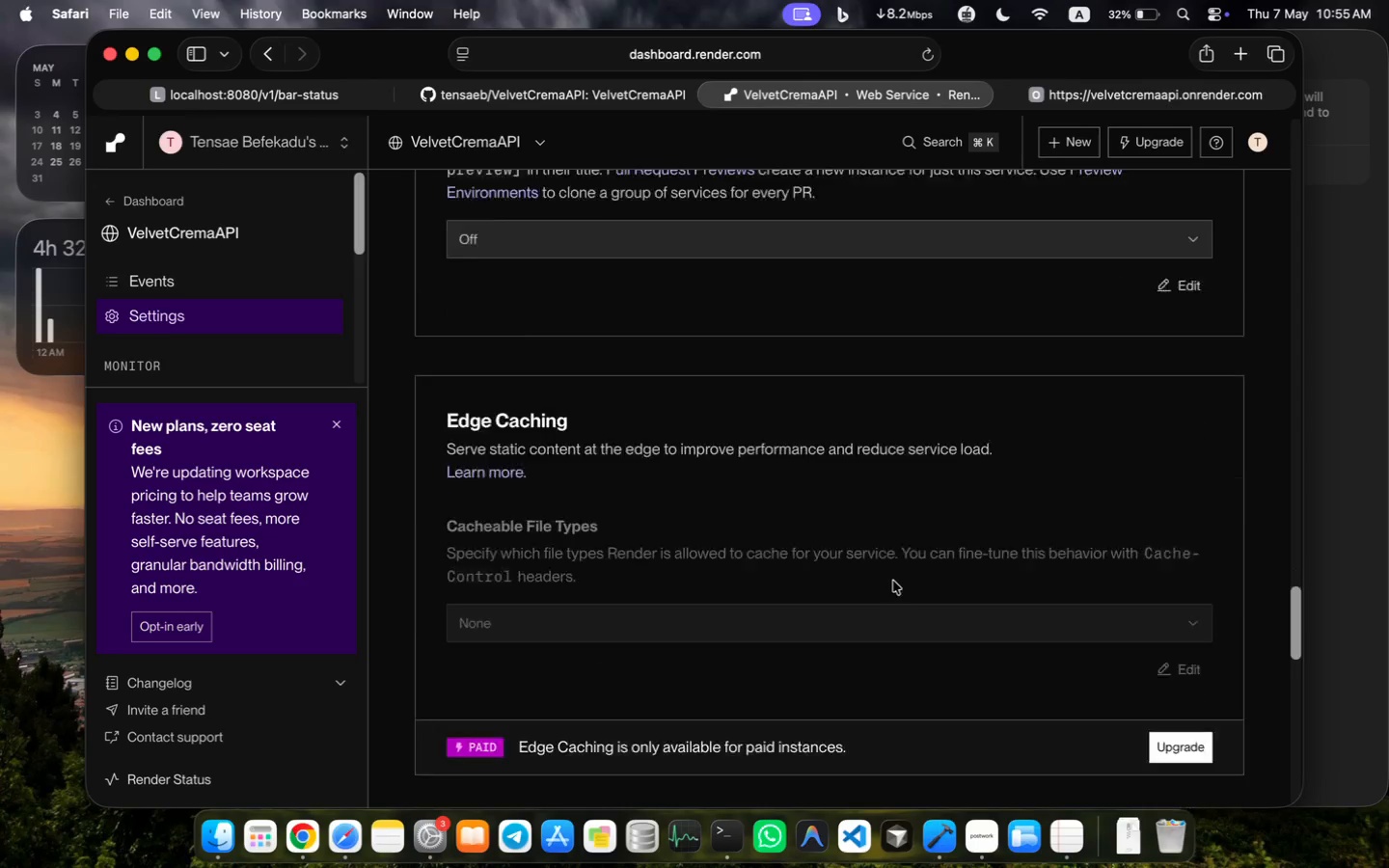 
scroll: coordinate [893, 581], scroll_direction: up, amount: 211.0
 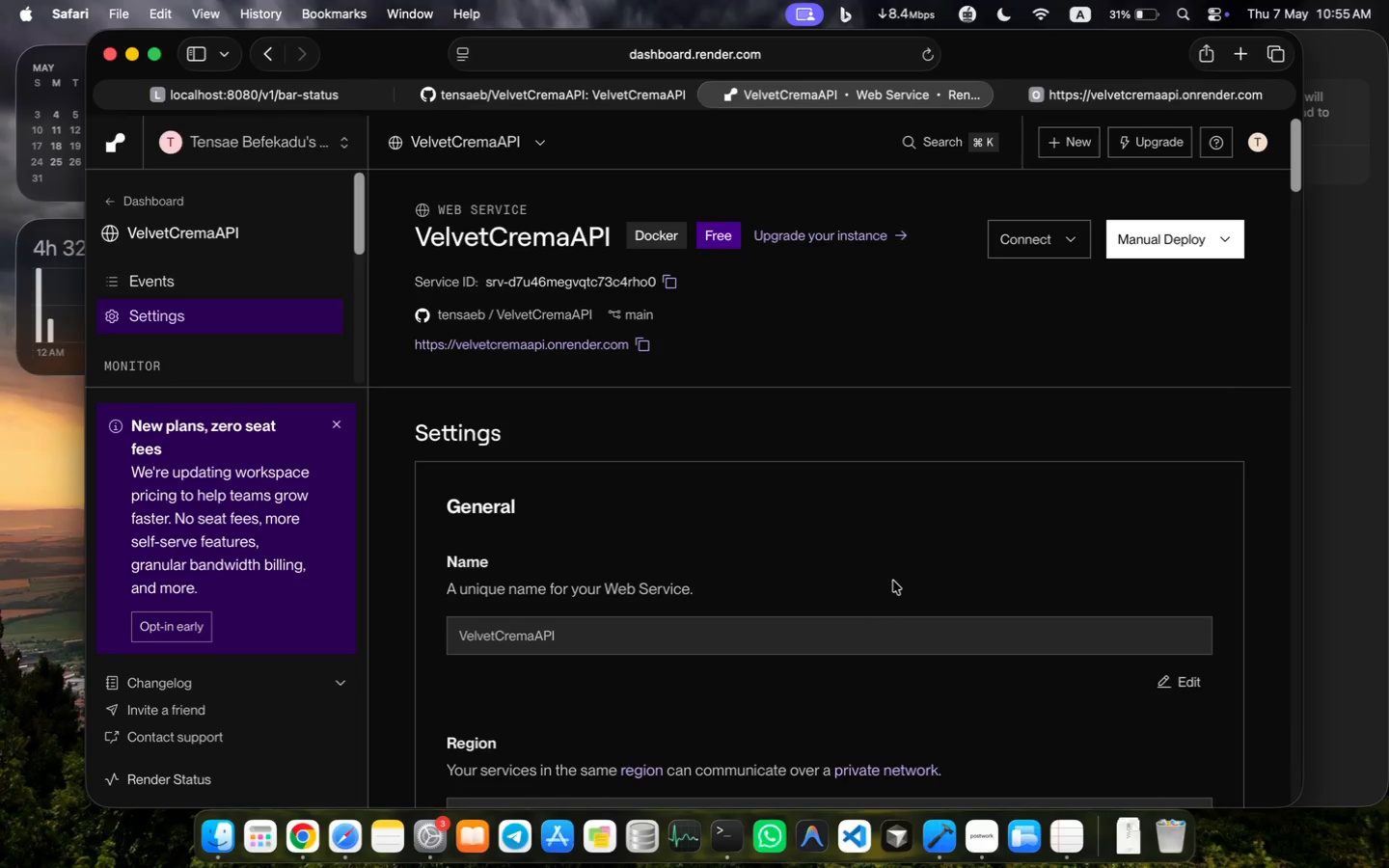 
left_click([1023, 249])
 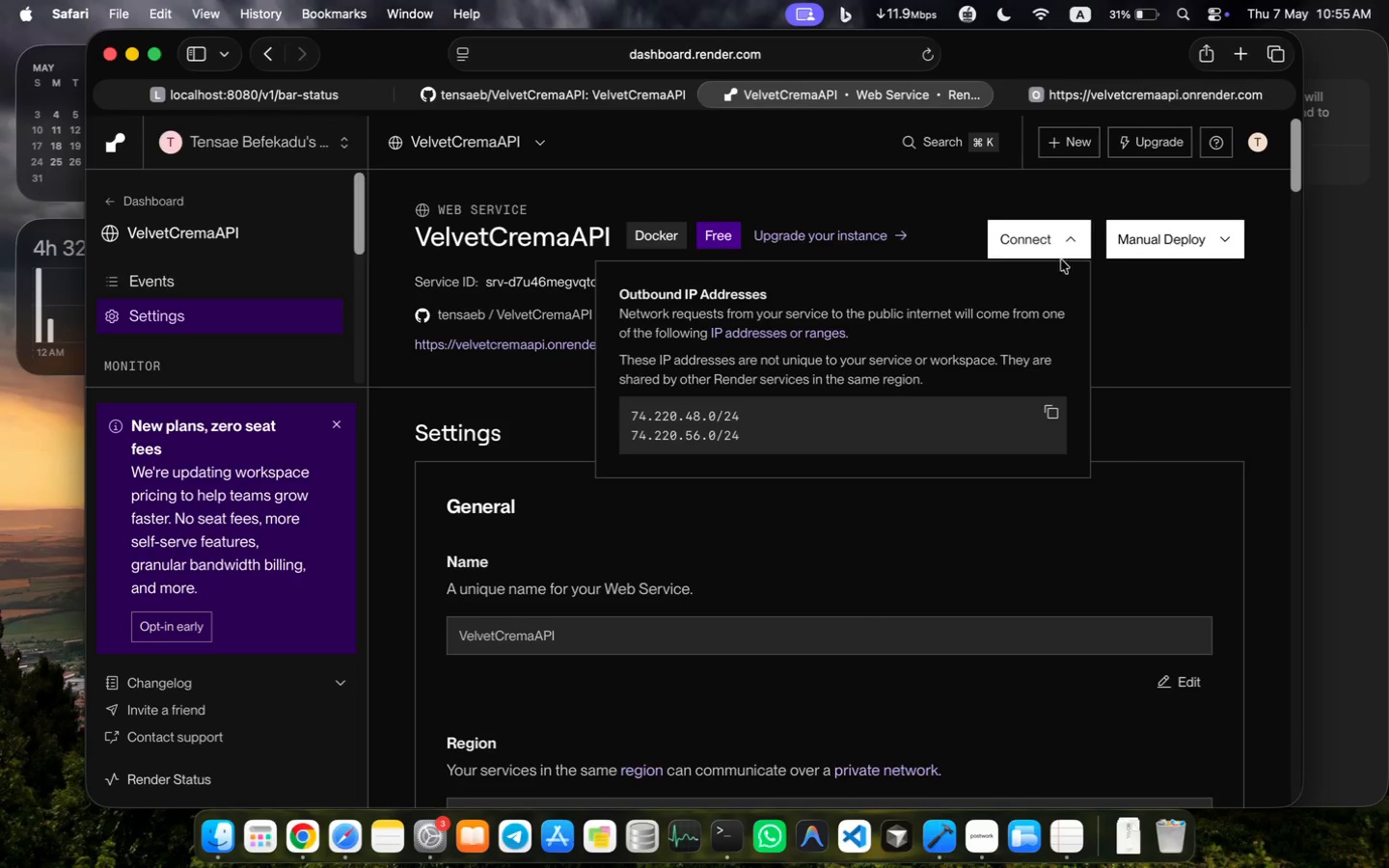 
left_click([1219, 238])
 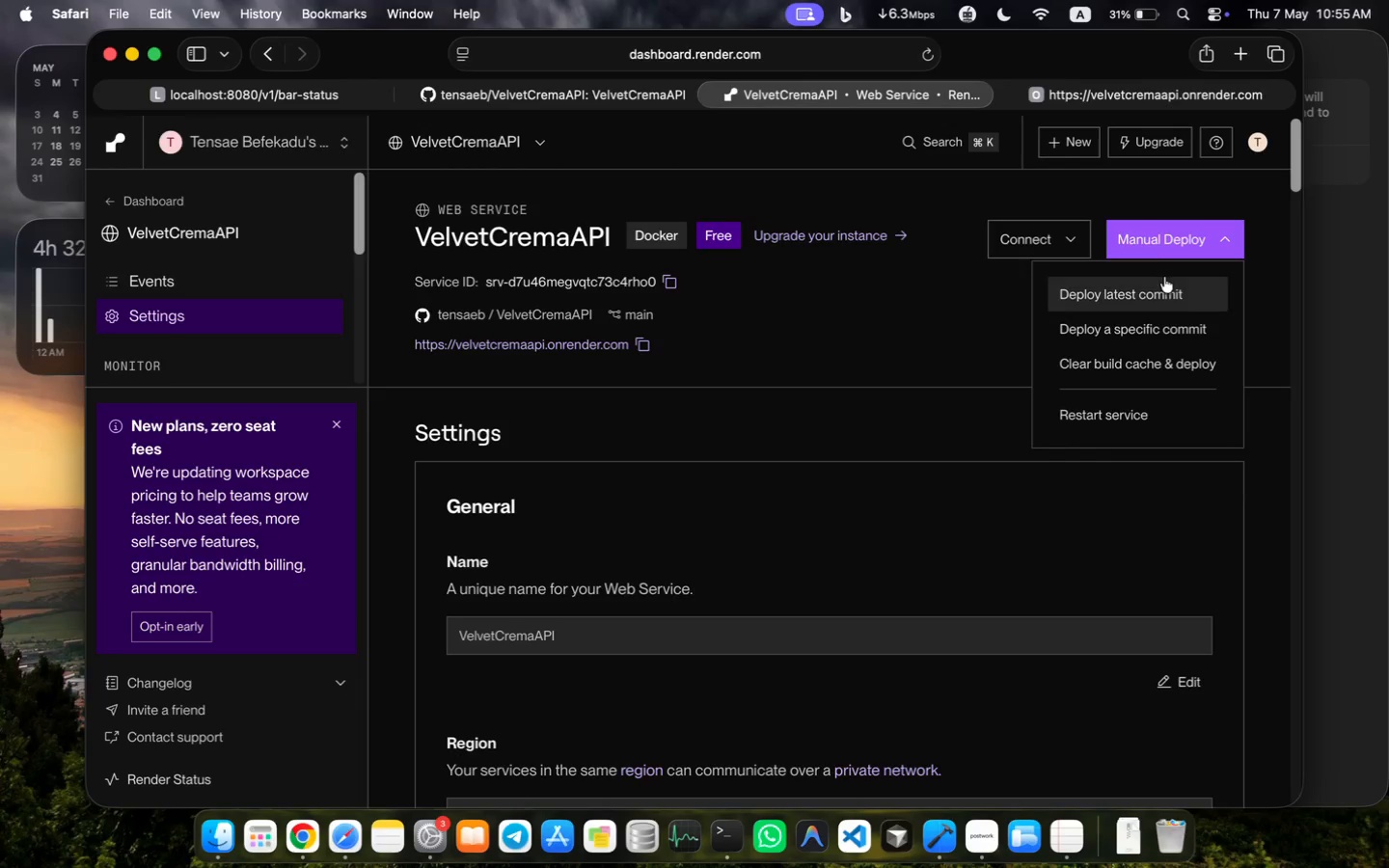 
left_click([1151, 285])
 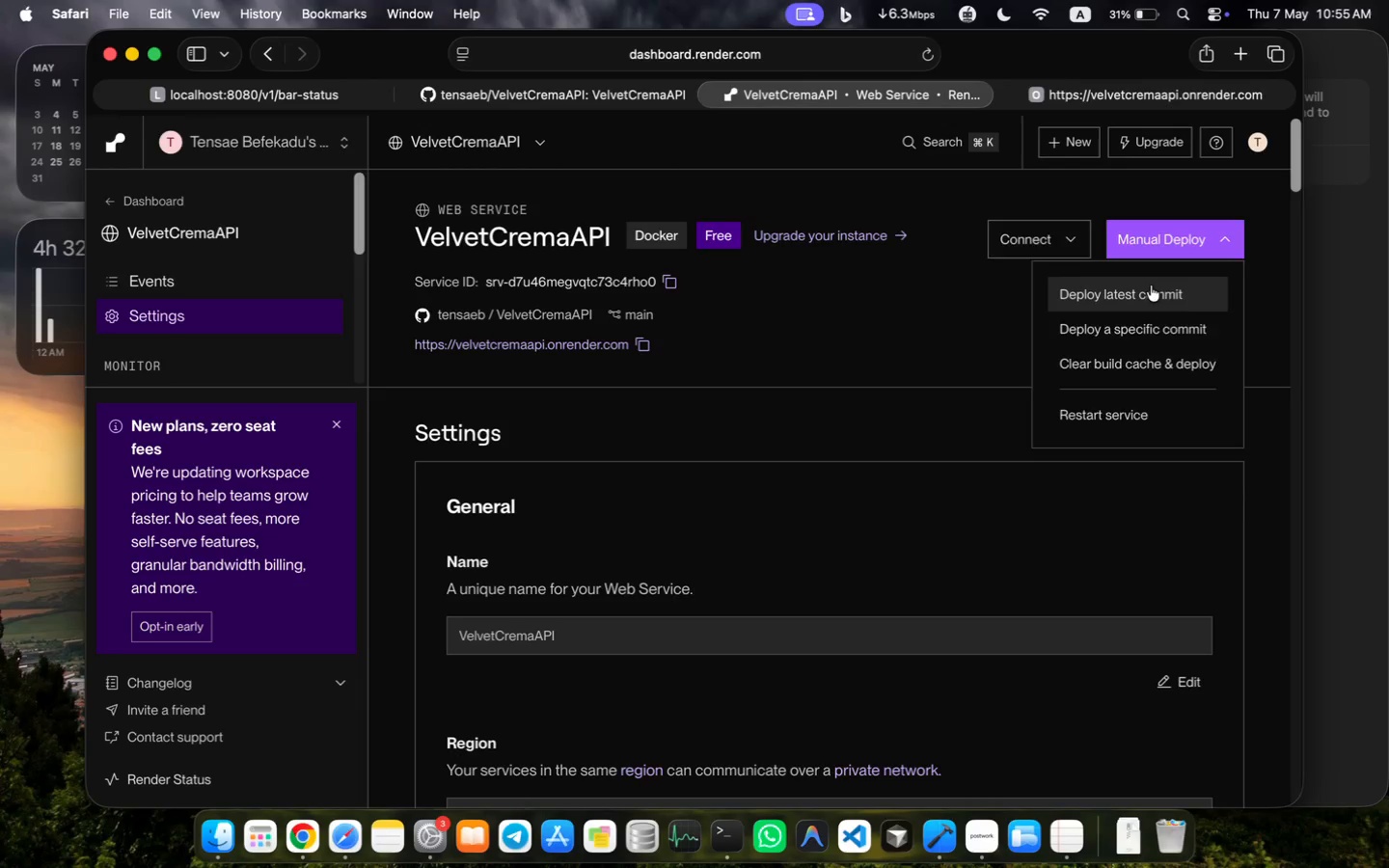 
scroll: coordinate [894, 500], scroll_direction: down, amount: 13.0
 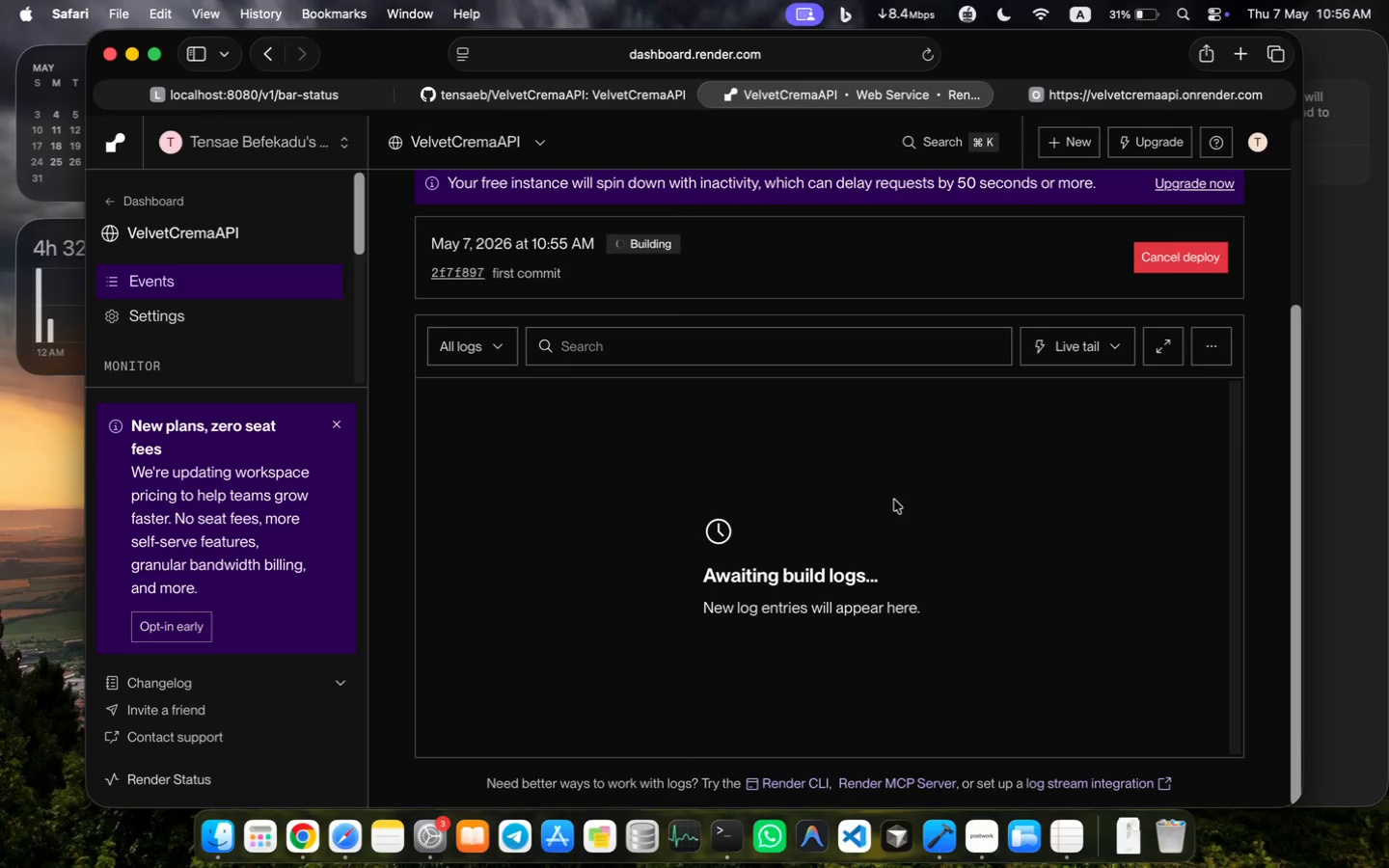 
wait(5.87)
 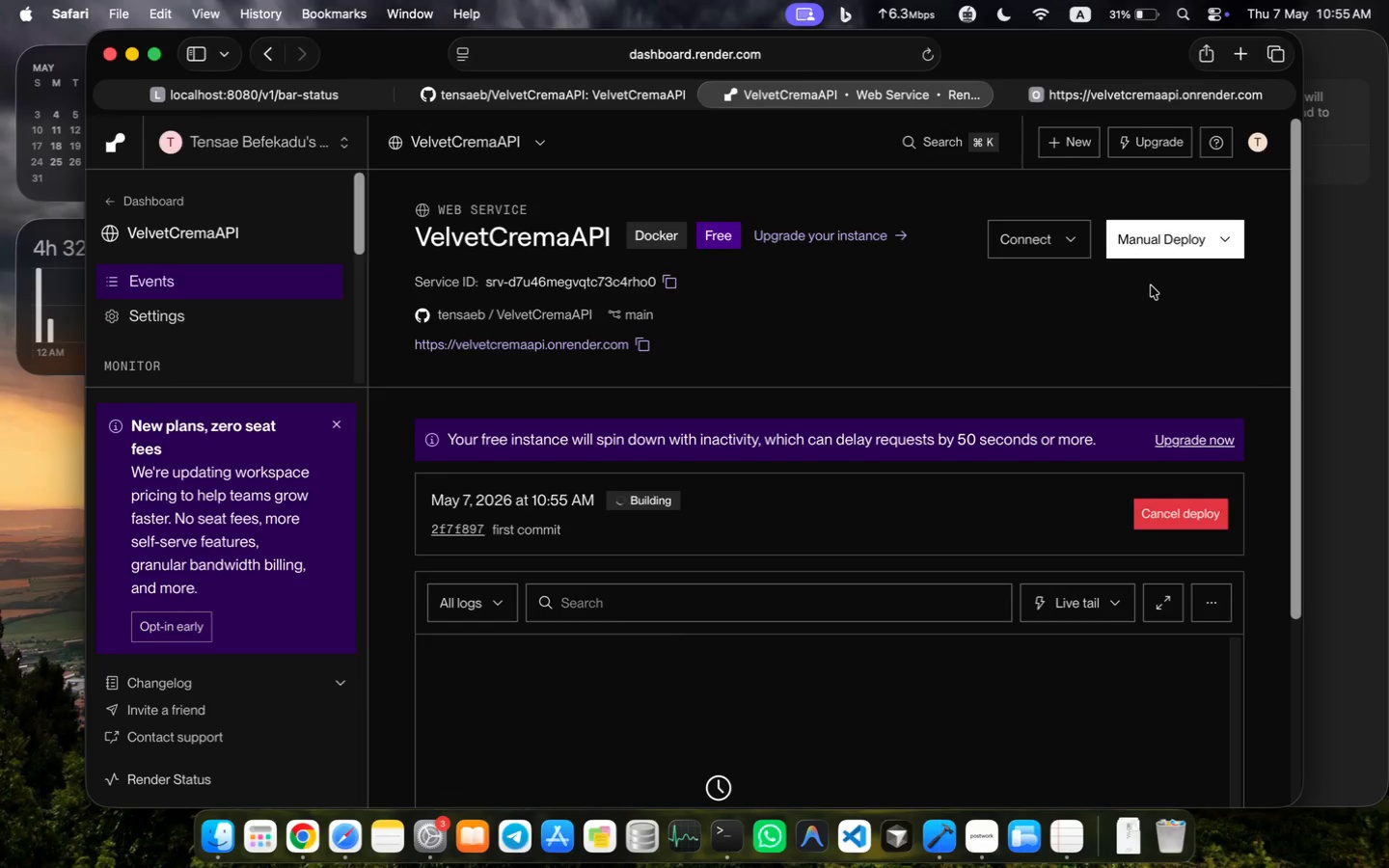 
scroll: coordinate [745, 586], scroll_direction: down, amount: 52.0
 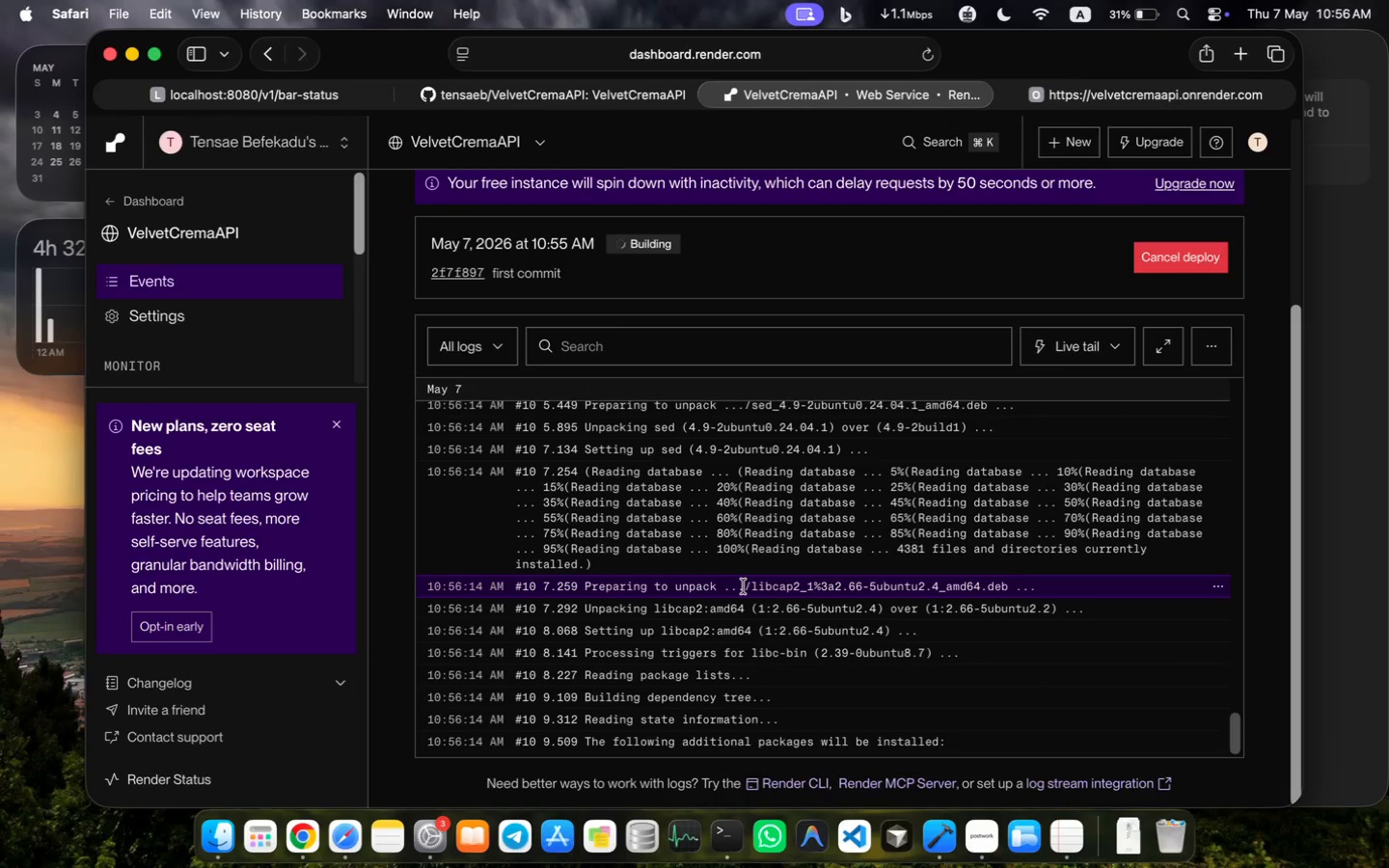 
wait(14.32)
 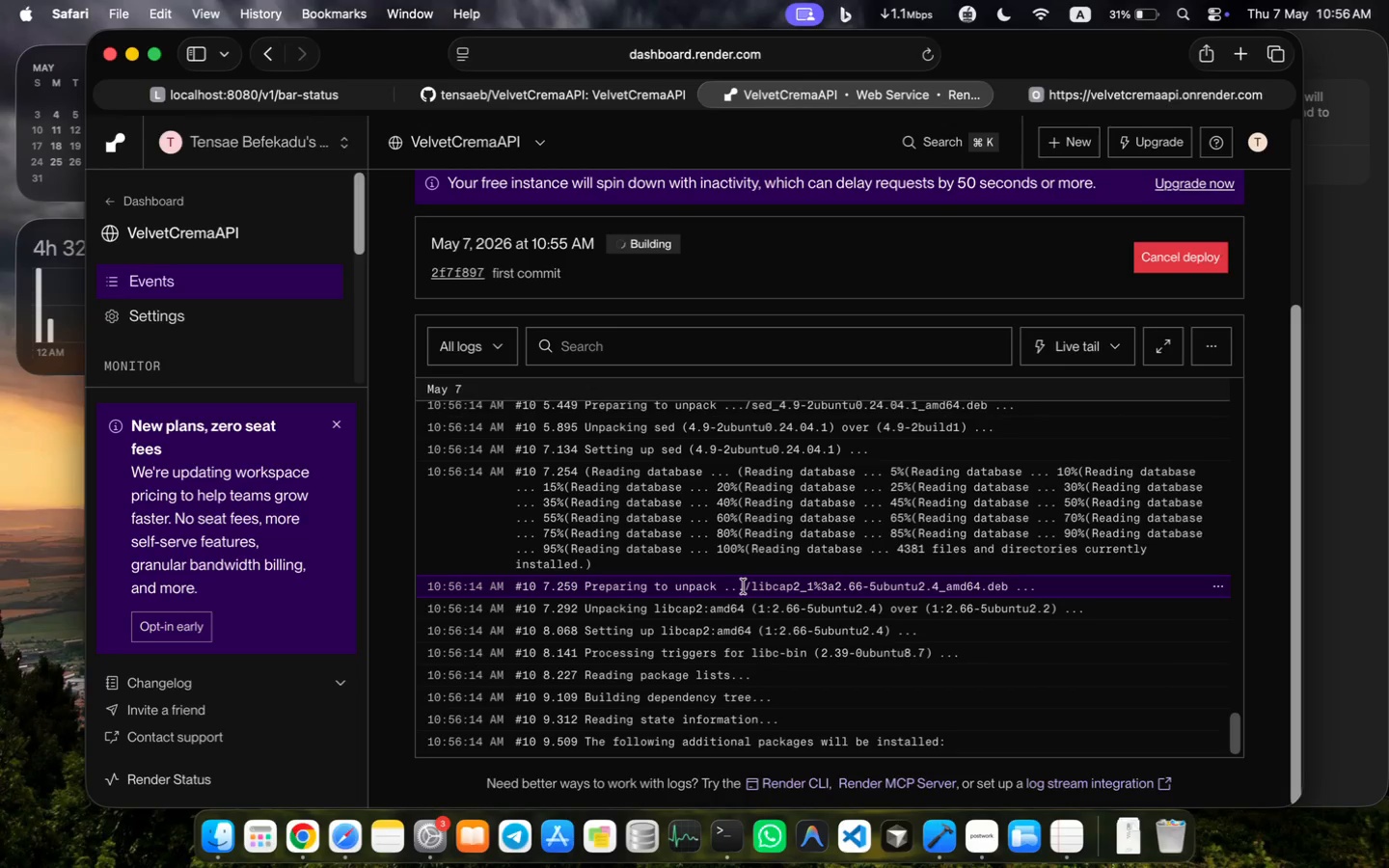 
left_click([968, 833])